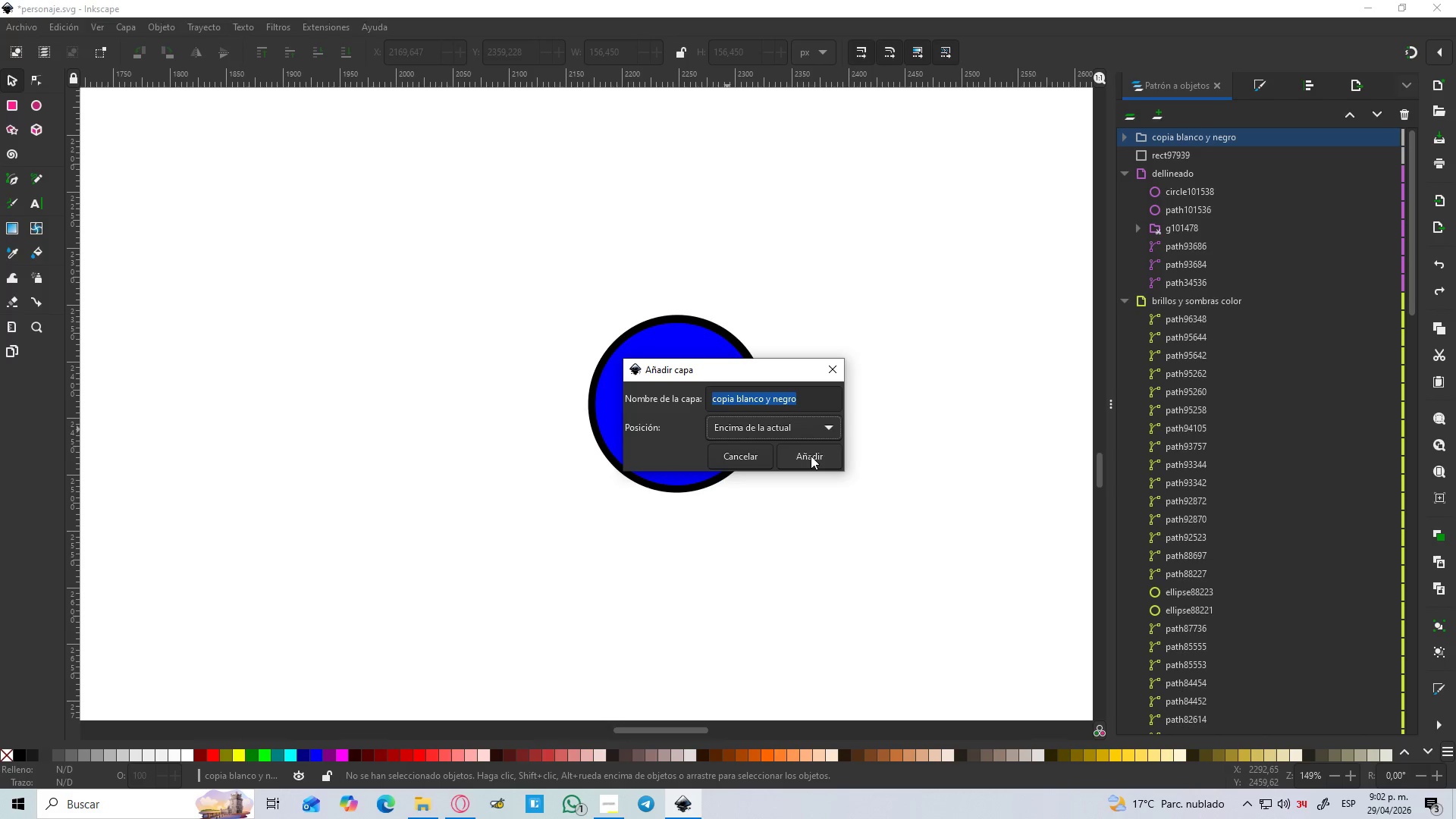 
wait(5.52)
 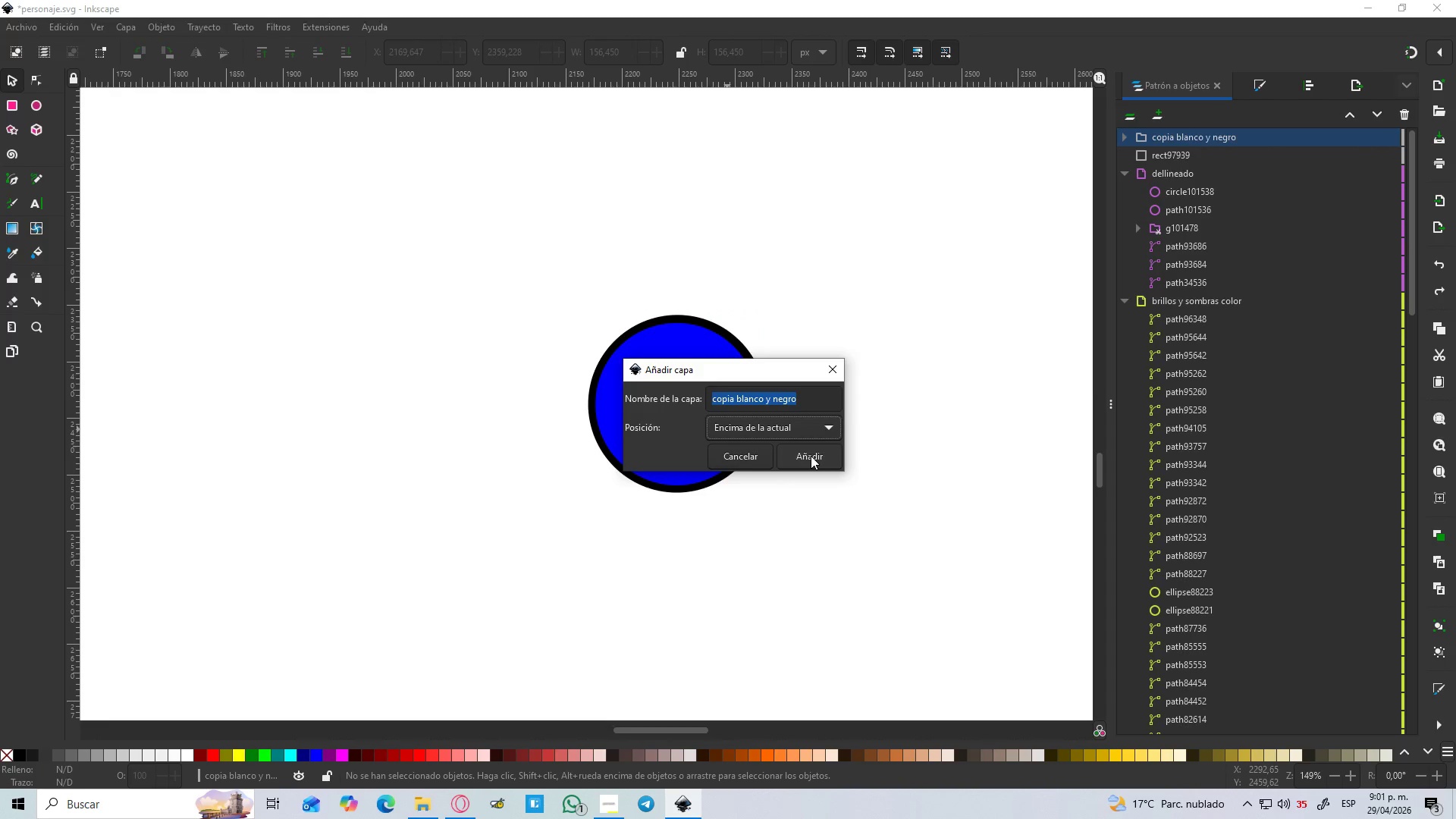 
type(150 px)
 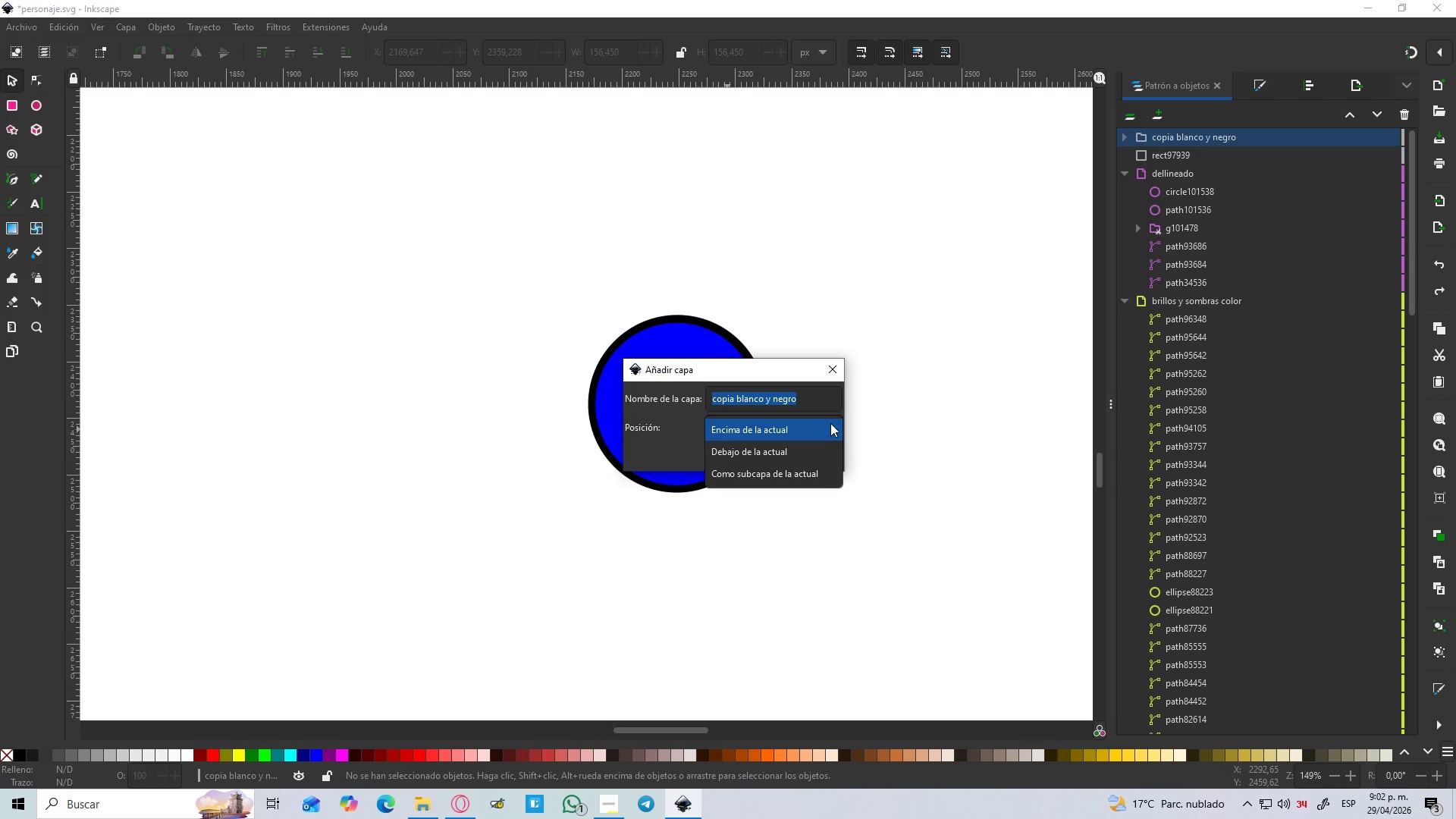 
wait(5.92)
 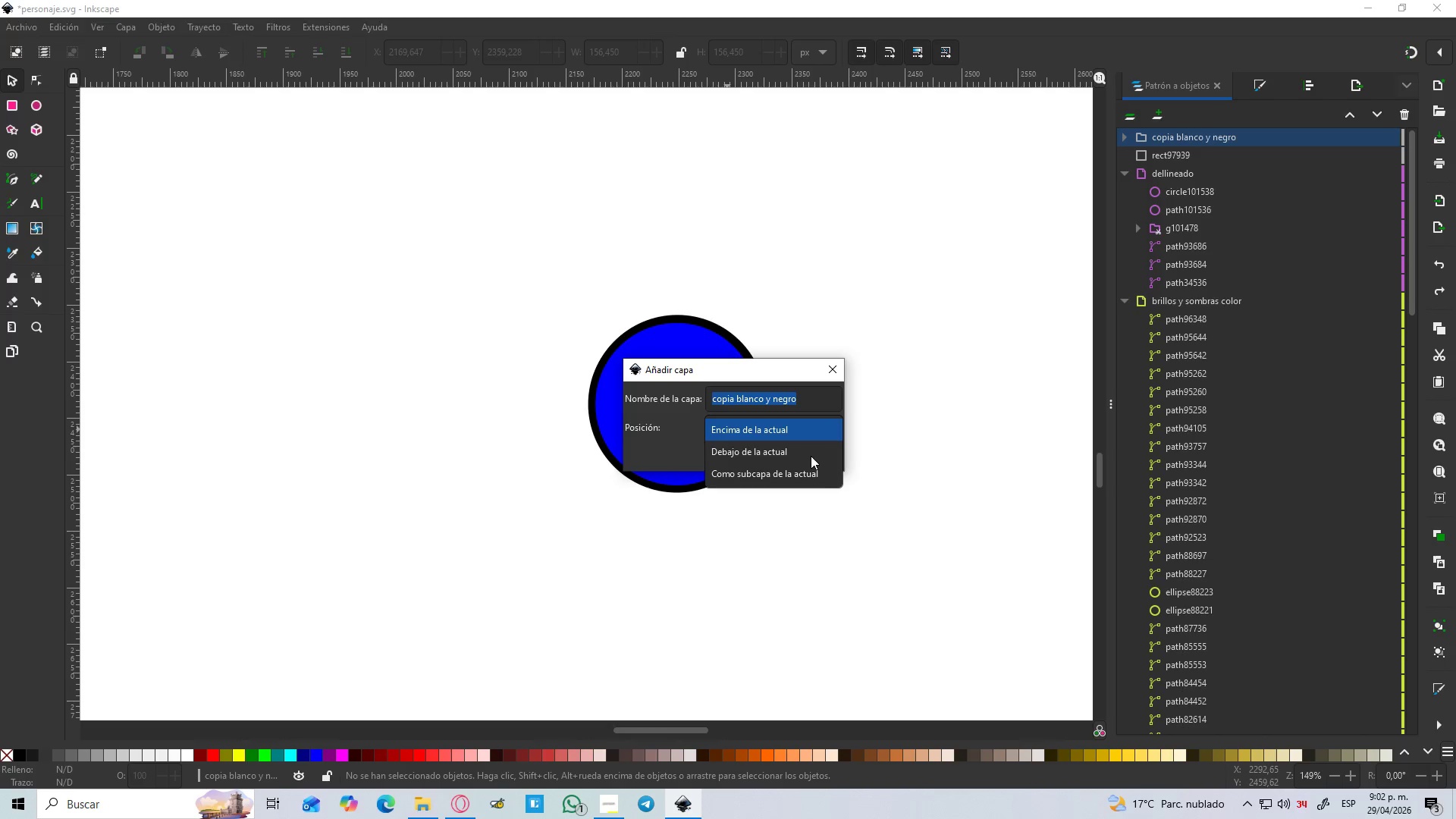 
left_click([807, 403])
 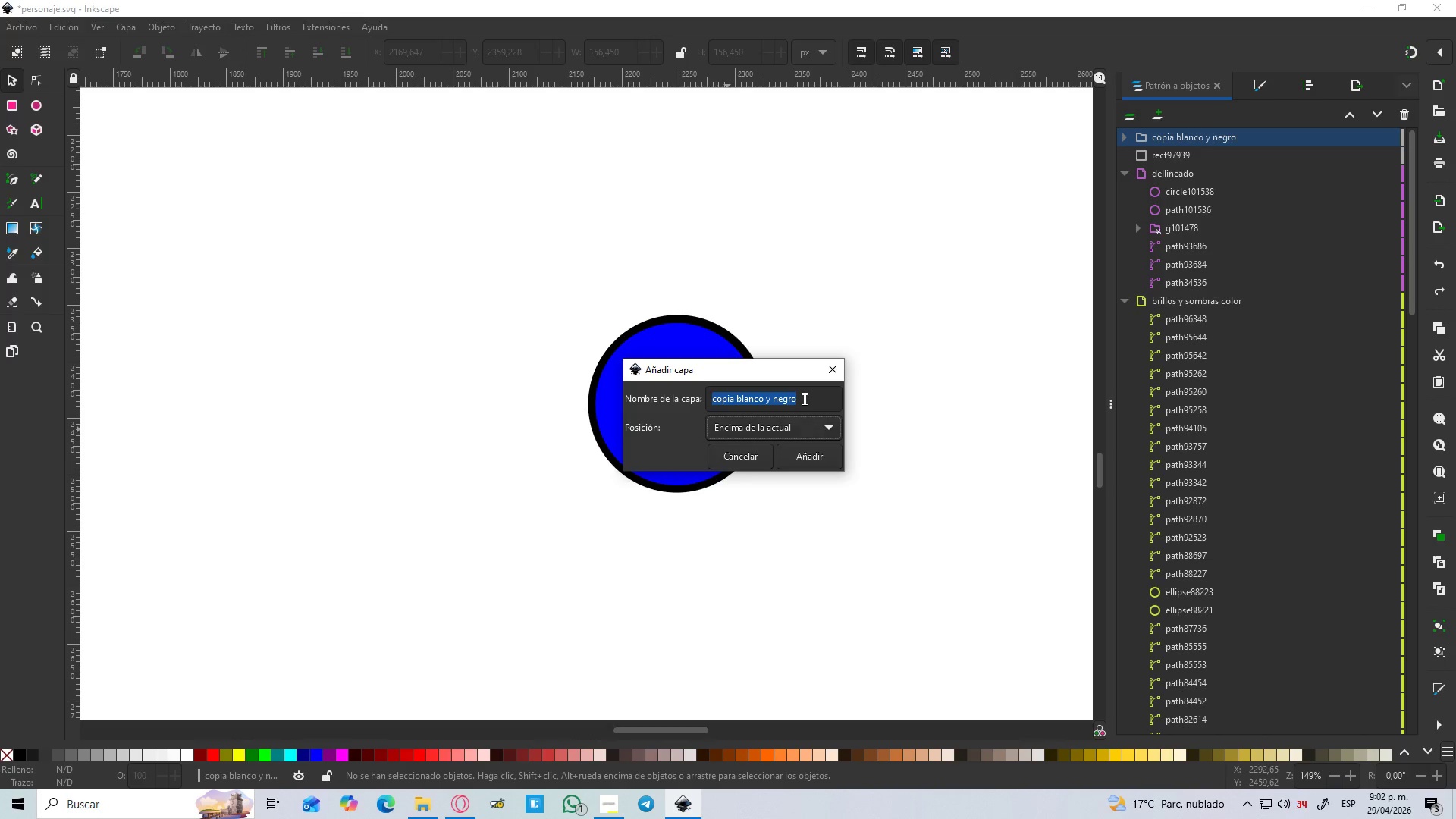 
left_click_drag(start_coordinate=[803, 399], to_coordinate=[697, 411])
 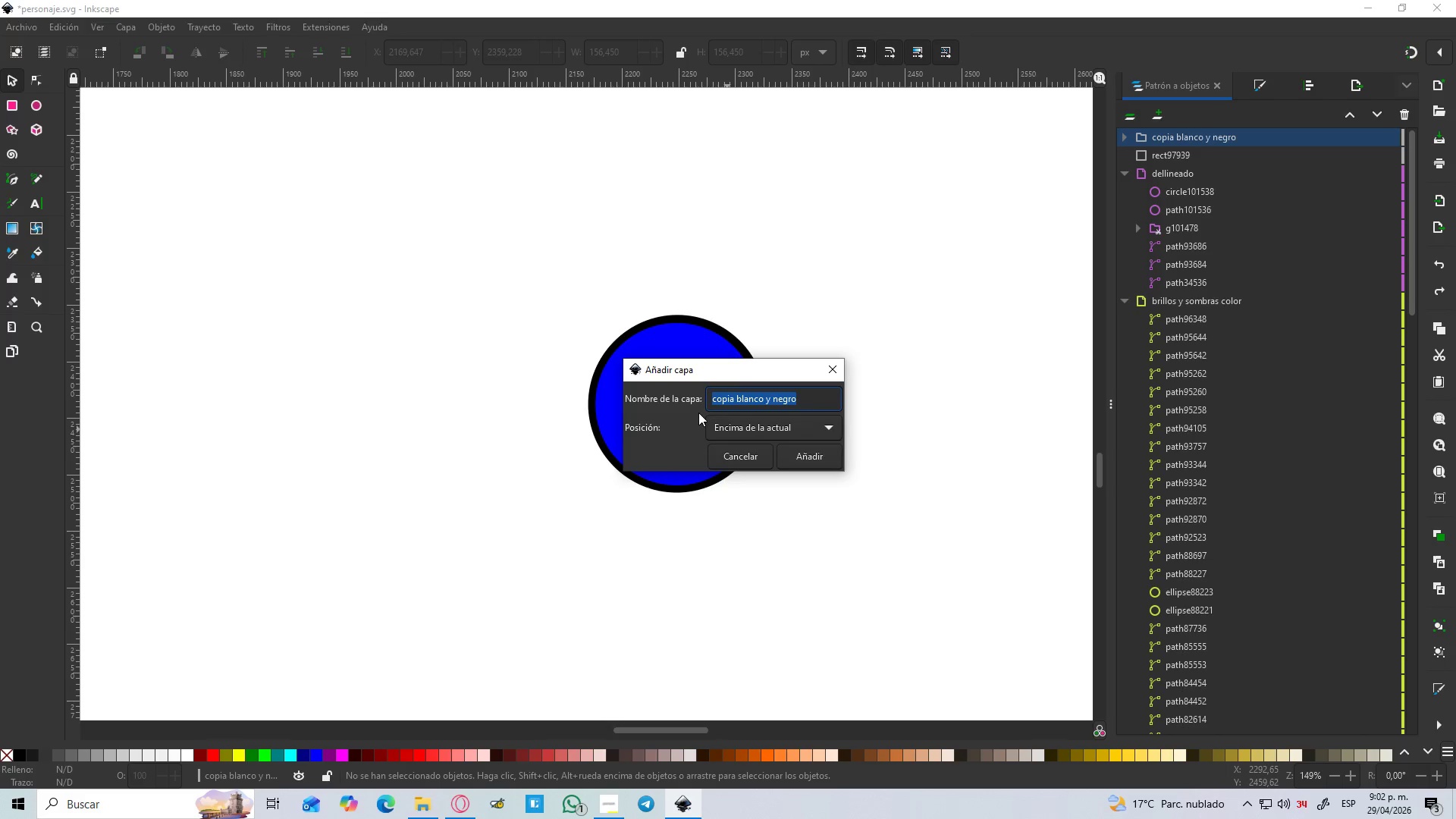 
type(150px)
 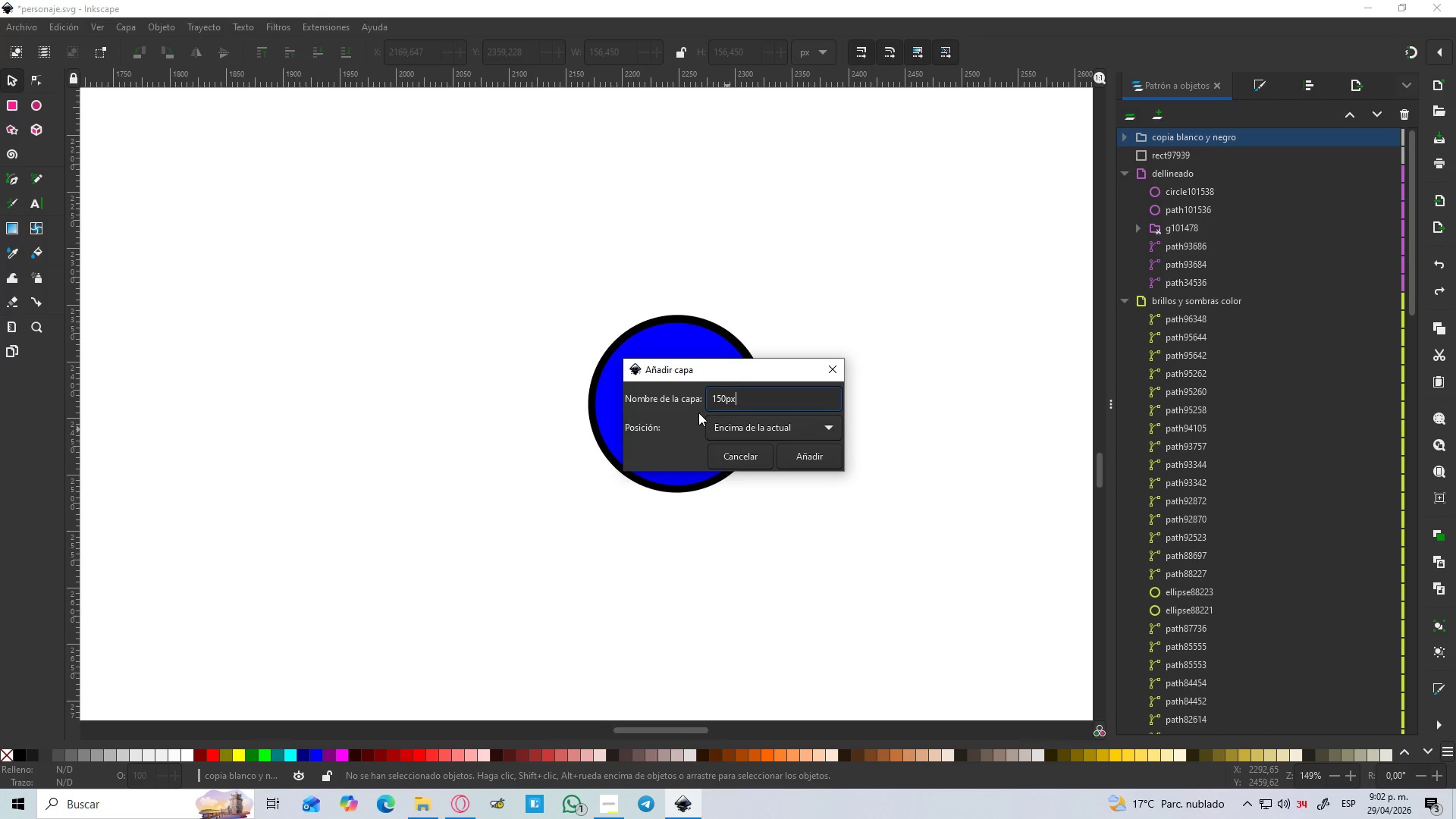 
key(Enter)
 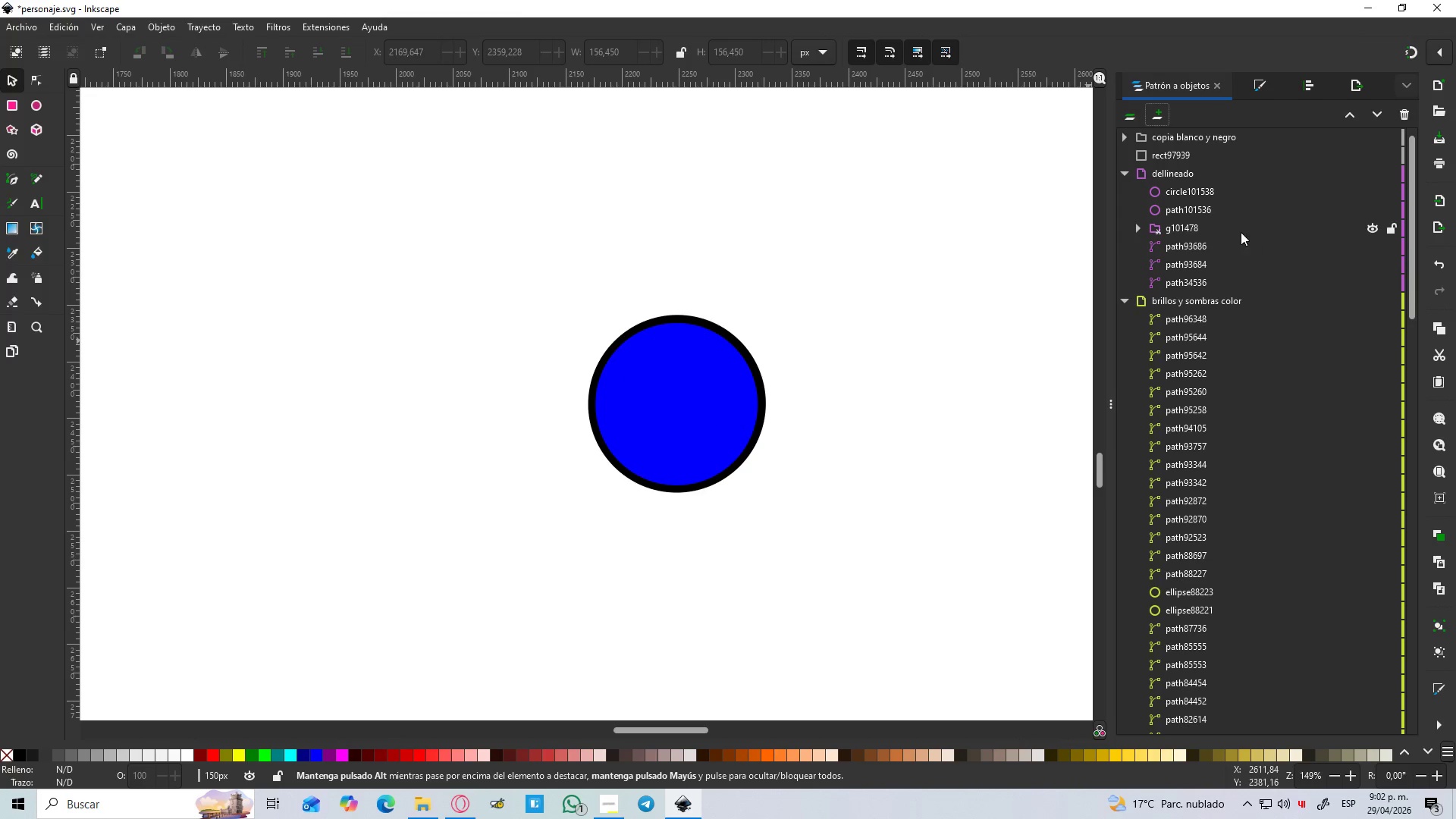 
scroll: coordinate [1175, 168], scroll_direction: up, amount: 2.0
 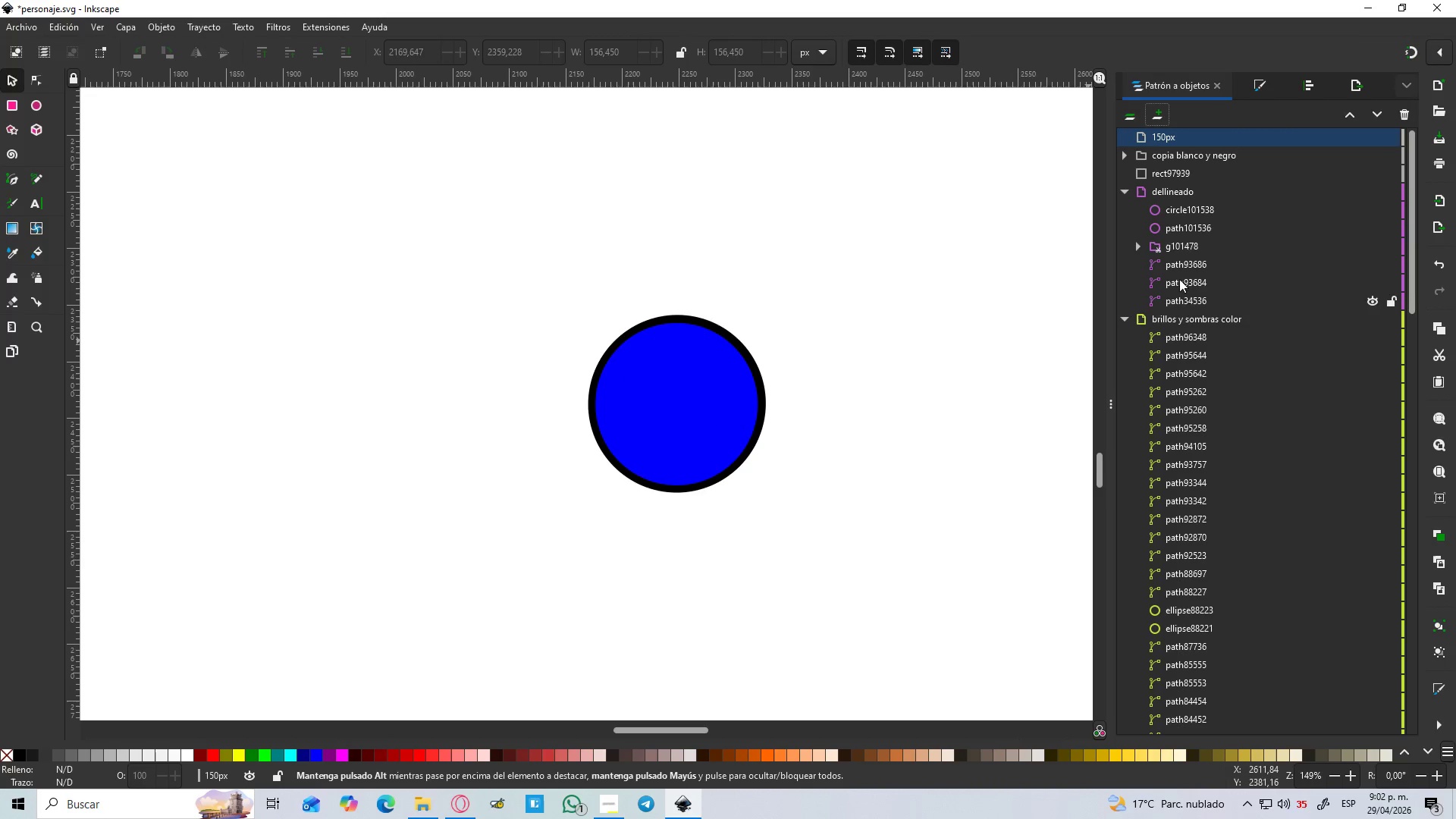 
left_click([1178, 211])
 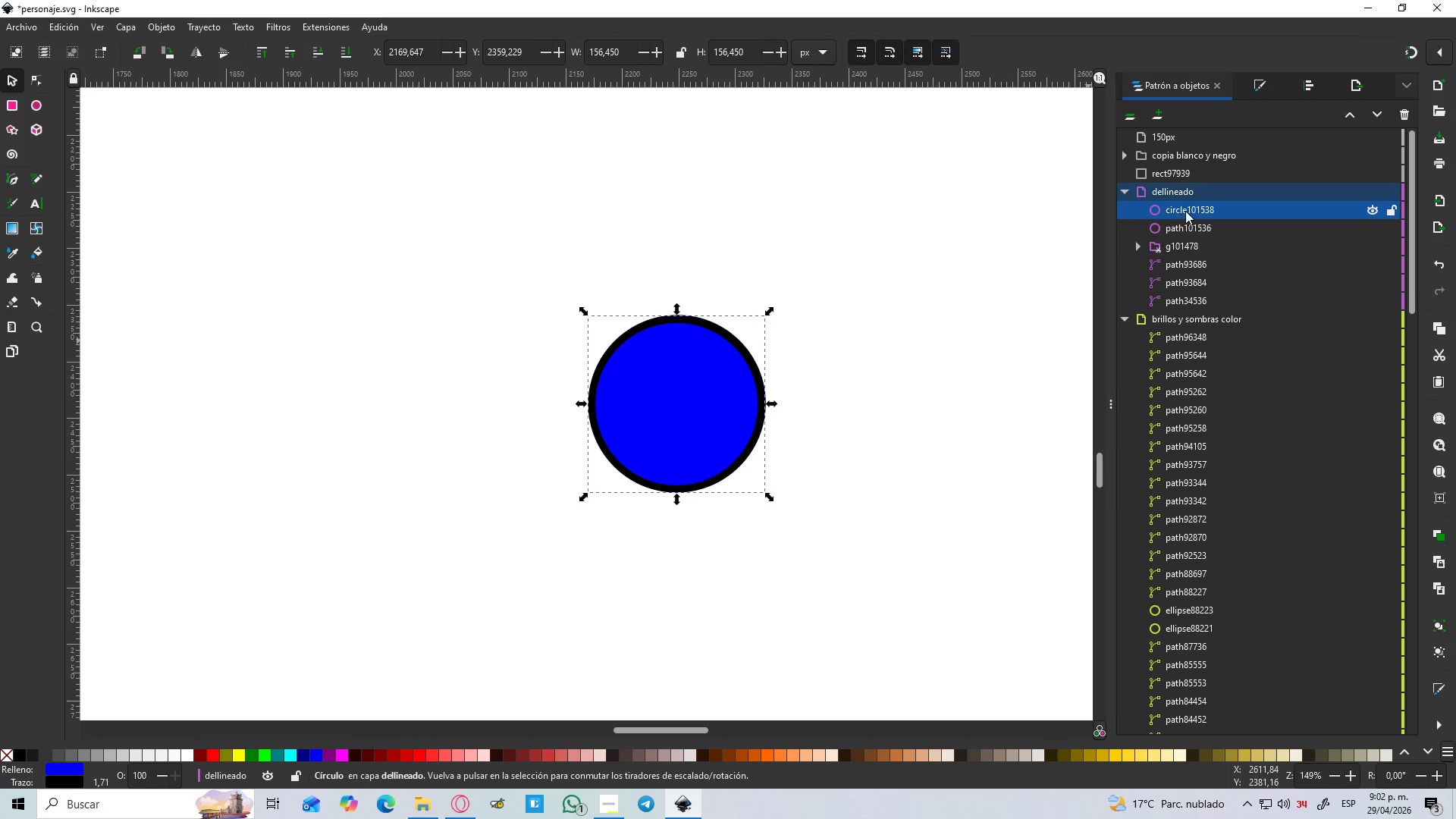 
left_click_drag(start_coordinate=[1185, 211], to_coordinate=[1191, 213])
 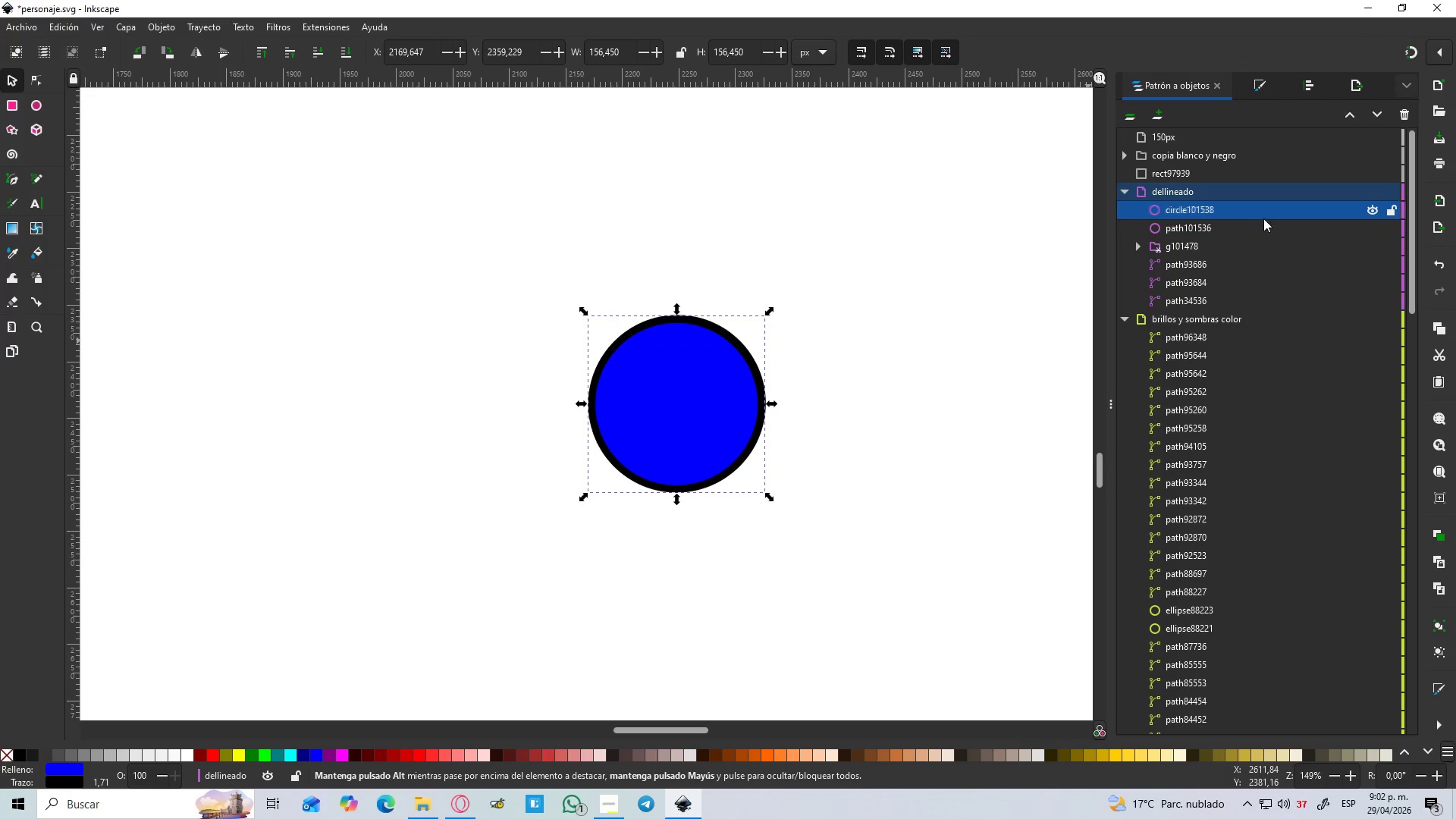 
left_click([1264, 215])
 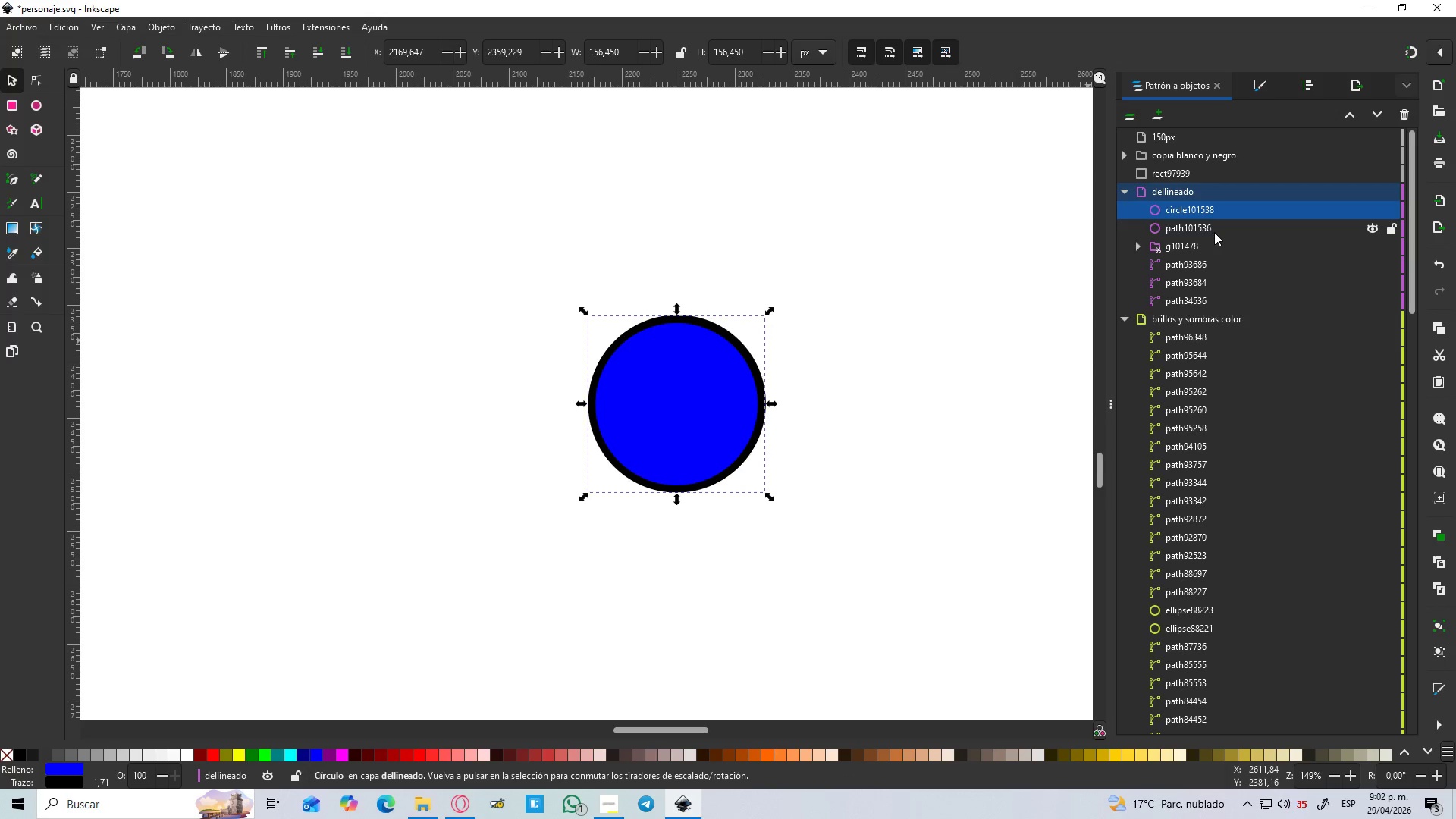 
double_click([1196, 246])
 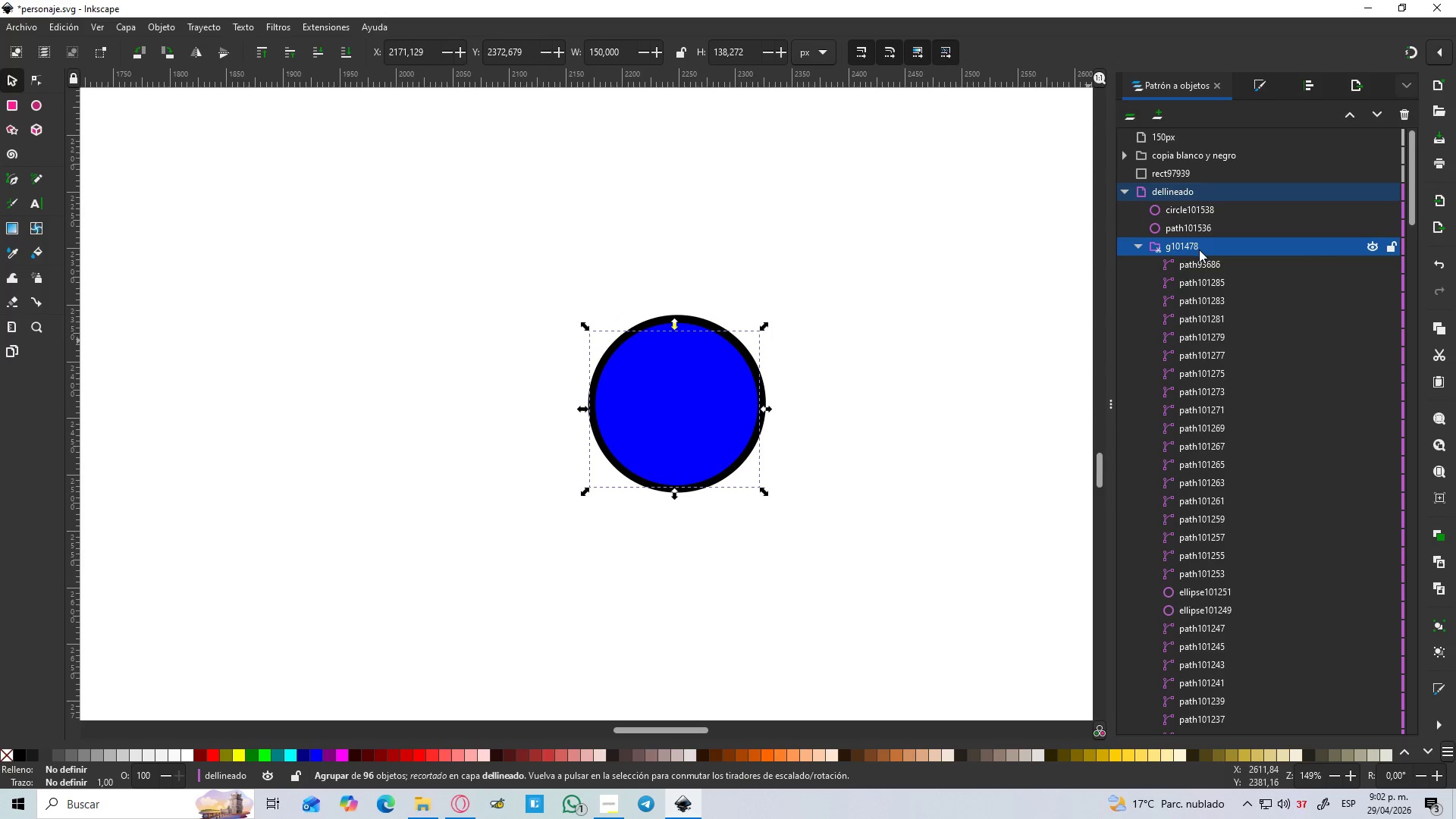 
left_click_drag(start_coordinate=[1199, 249], to_coordinate=[1190, 142])
 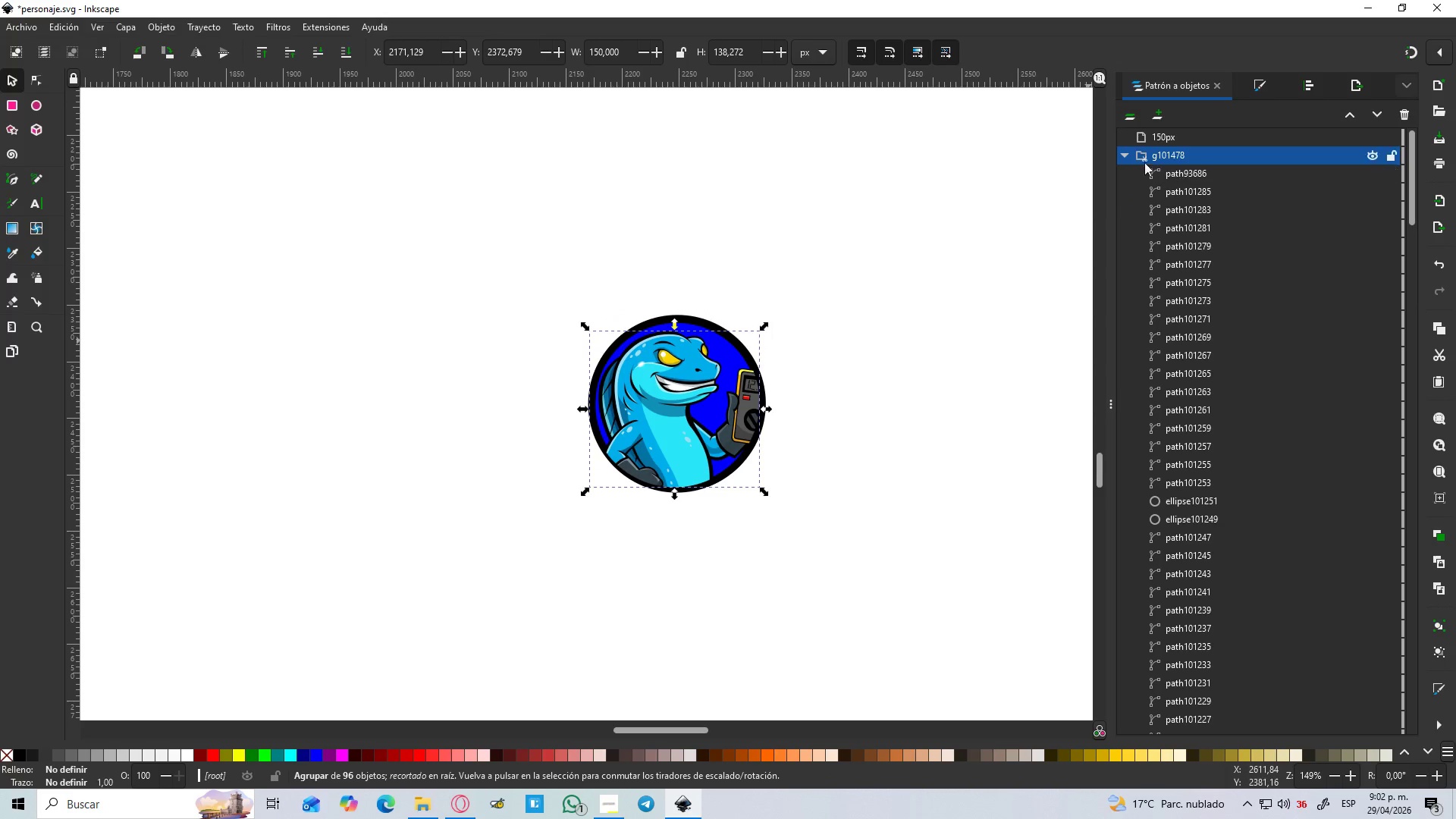 
left_click([1123, 156])
 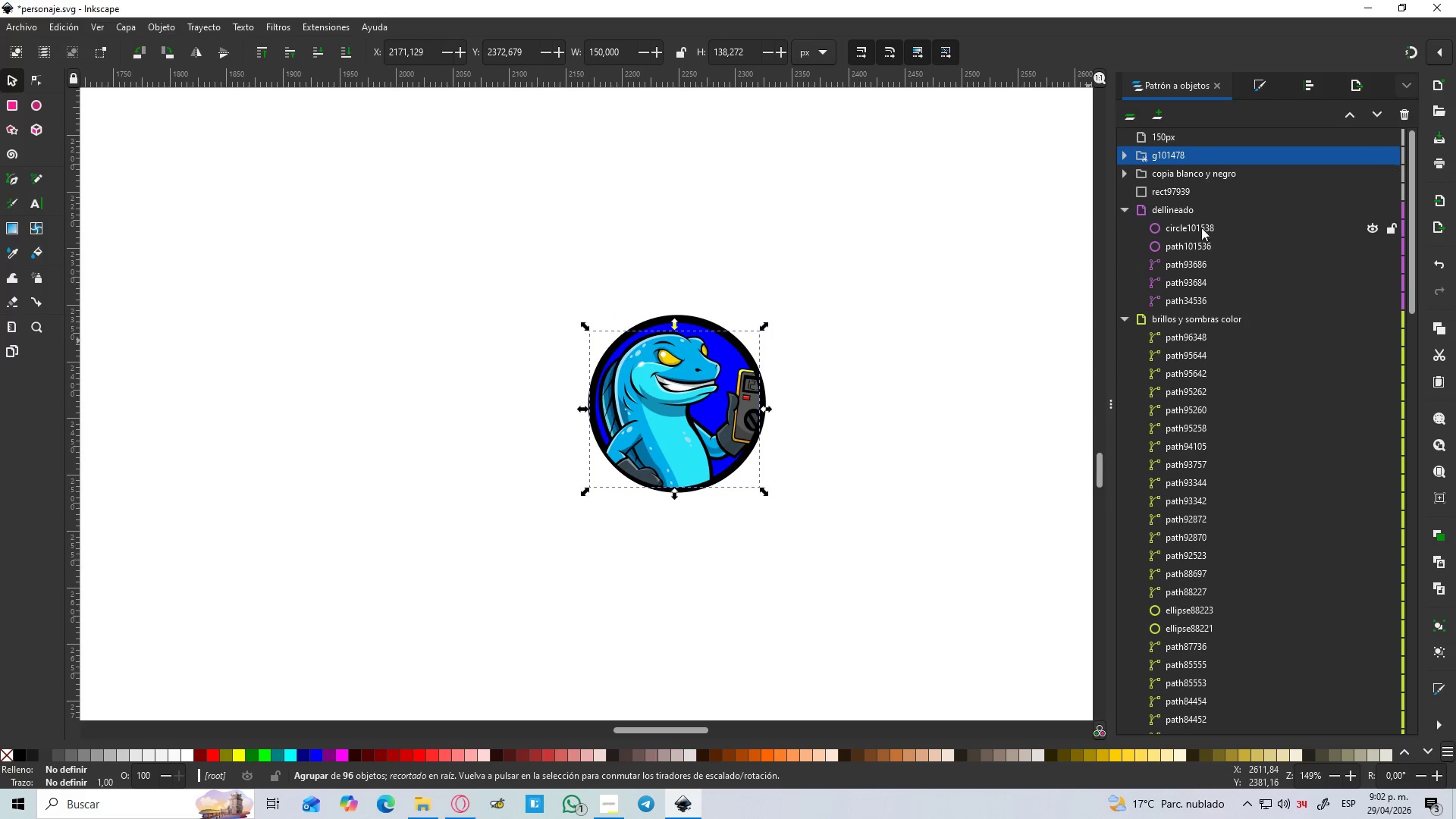 
left_click([1198, 224])
 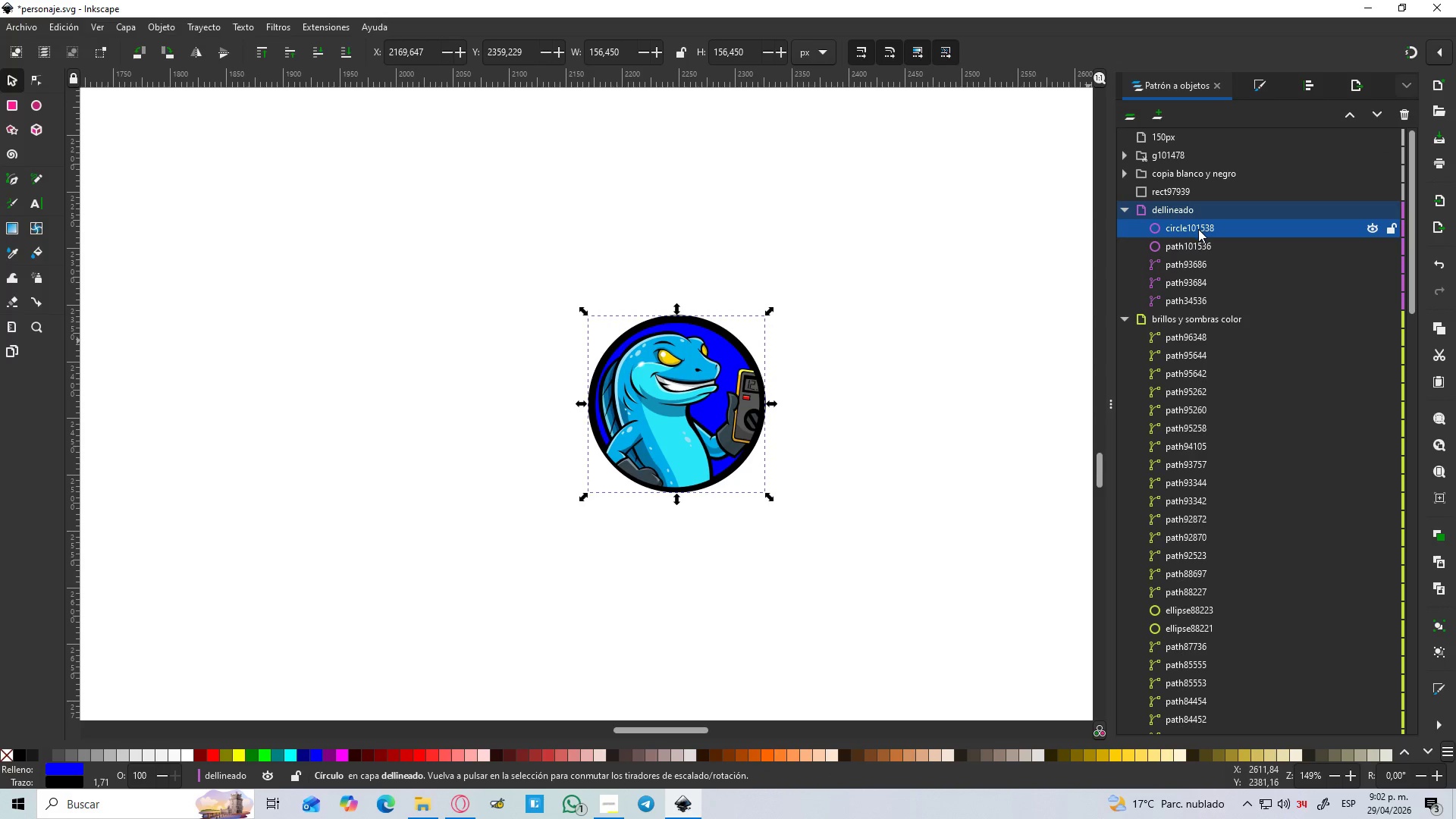 
left_click_drag(start_coordinate=[1198, 229], to_coordinate=[1207, 168])
 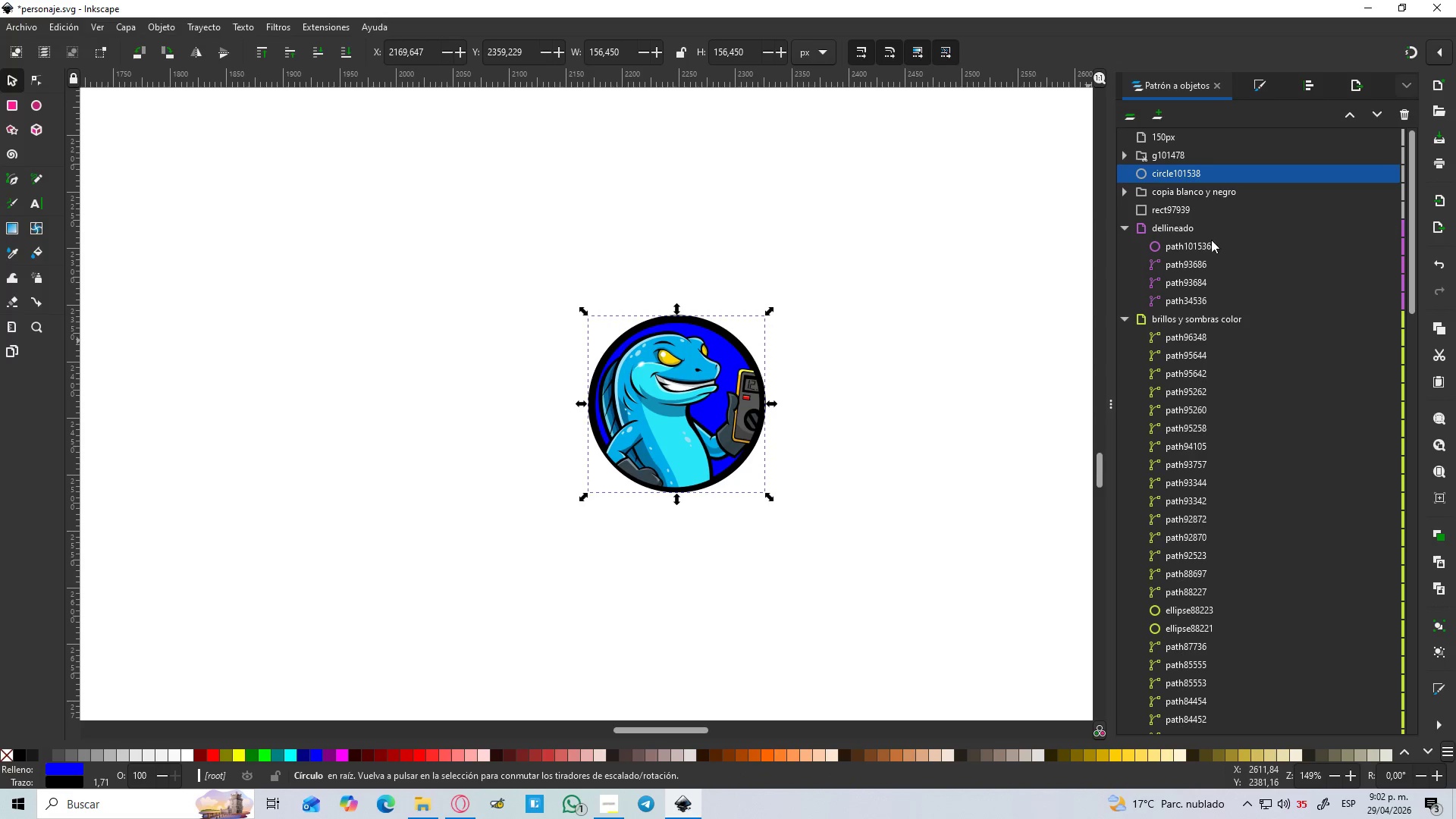 
left_click([1203, 246])
 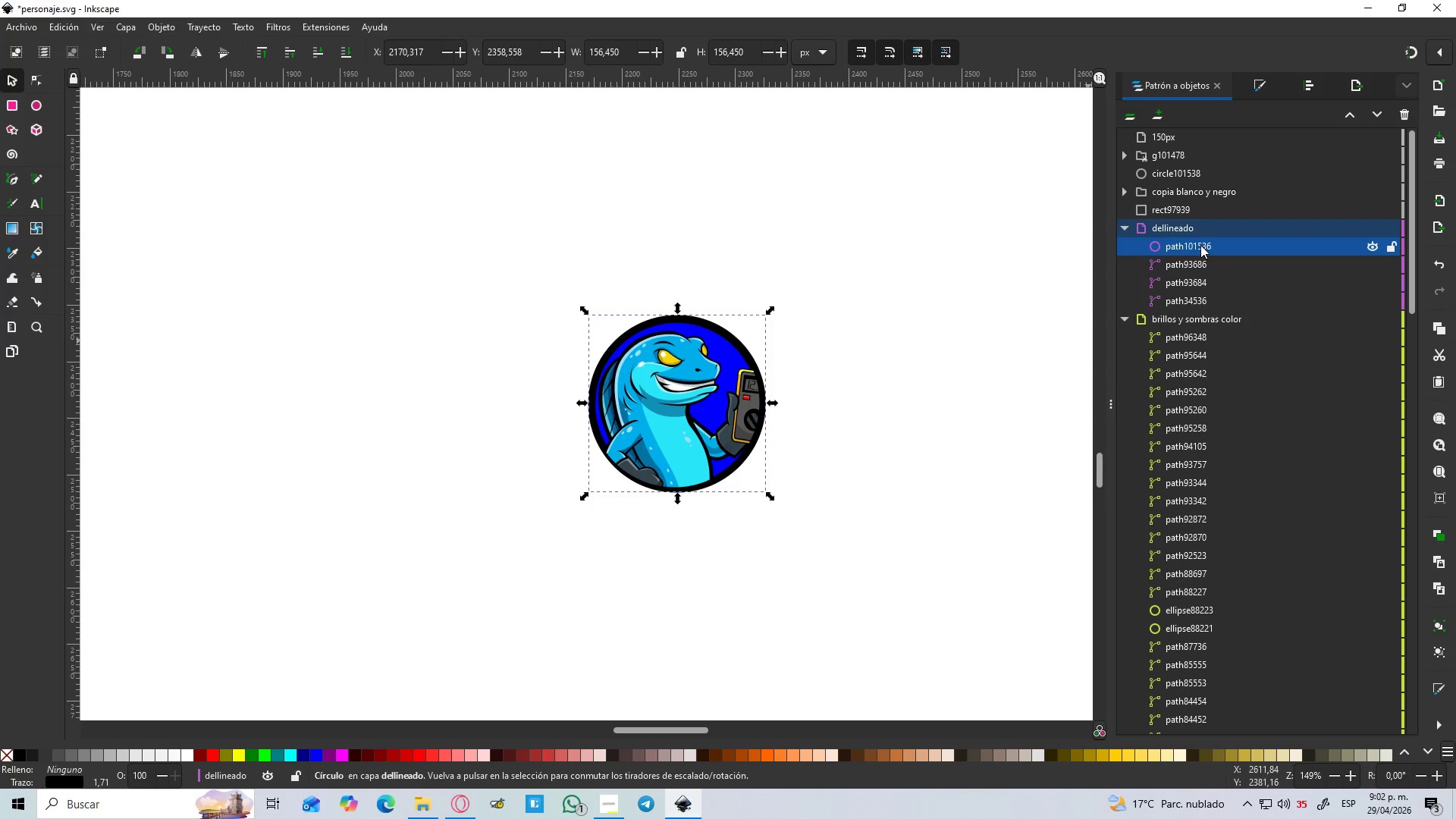 
left_click_drag(start_coordinate=[1200, 245], to_coordinate=[1212, 138])
 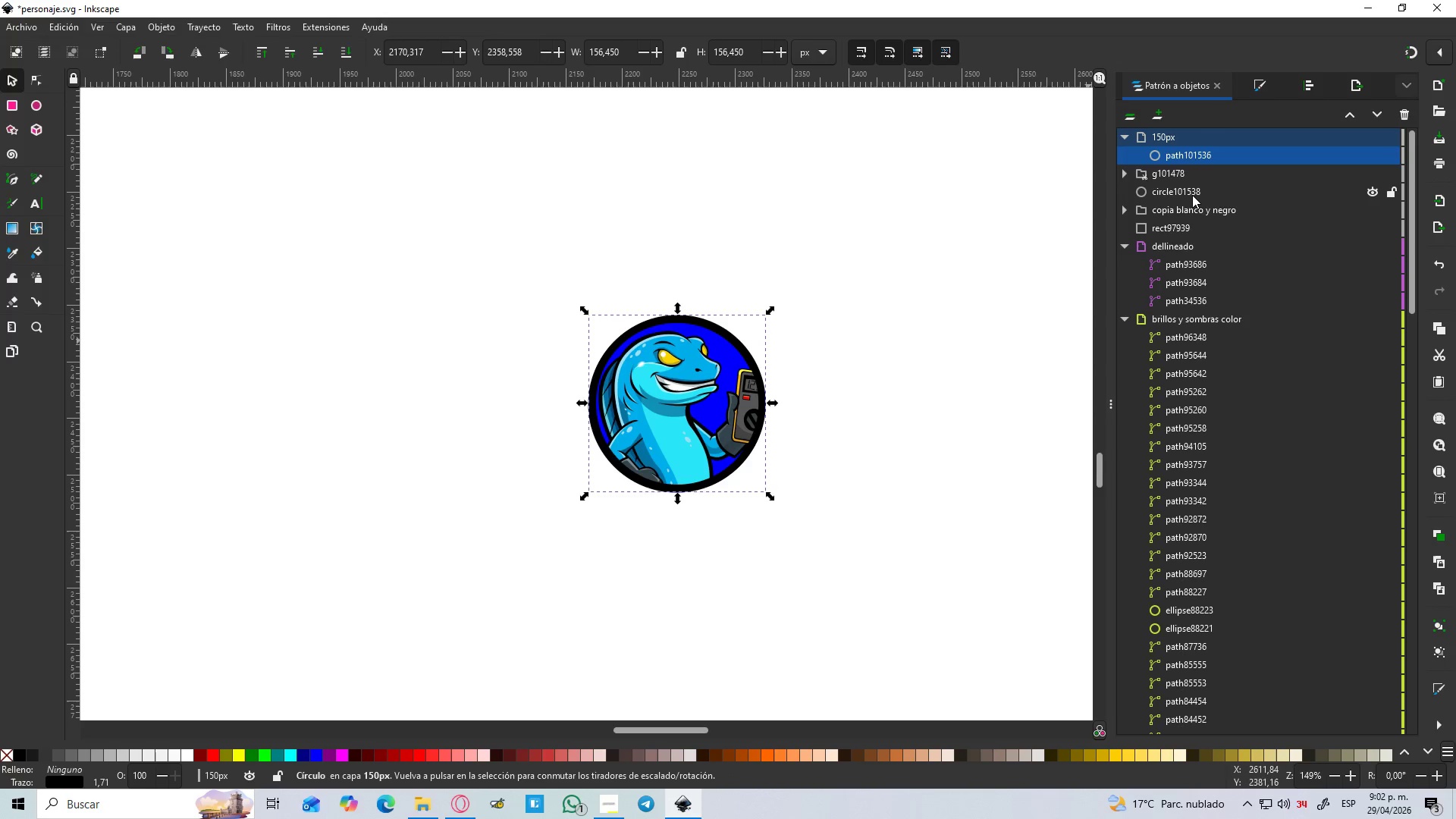 
left_click_drag(start_coordinate=[1192, 195], to_coordinate=[1210, 143])
 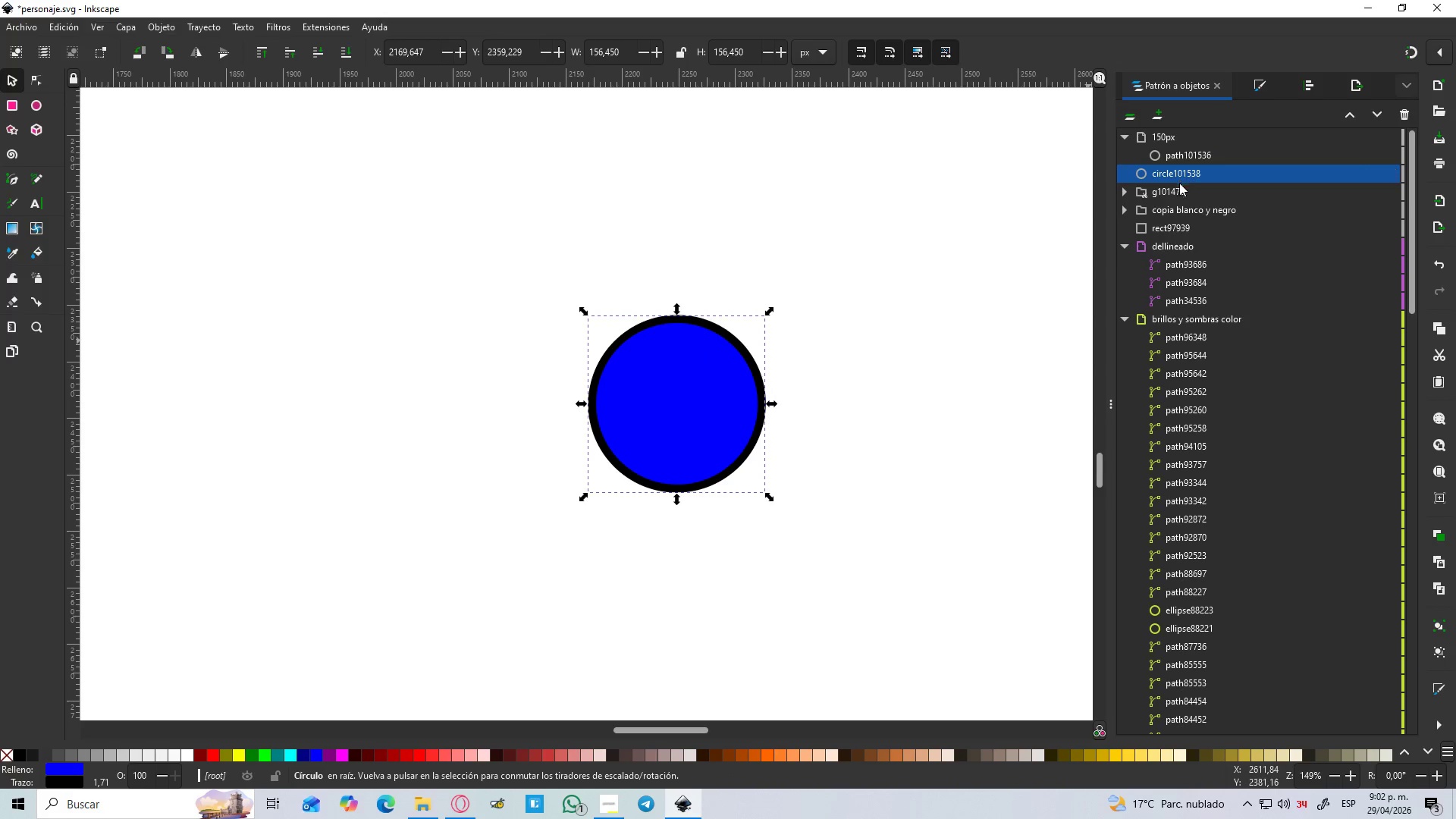 
left_click_drag(start_coordinate=[1177, 189], to_coordinate=[1203, 139])
 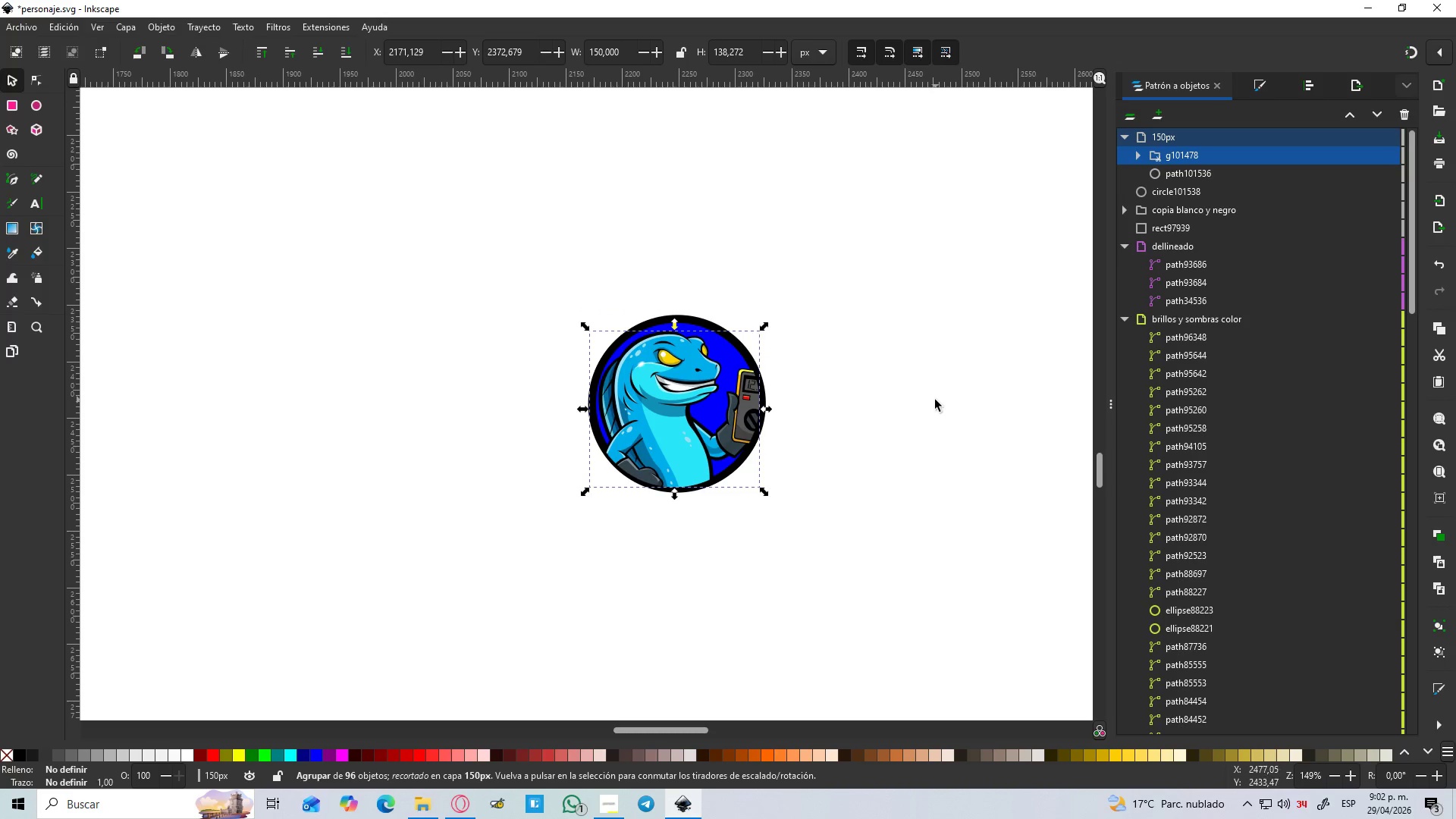 
wait(5.09)
 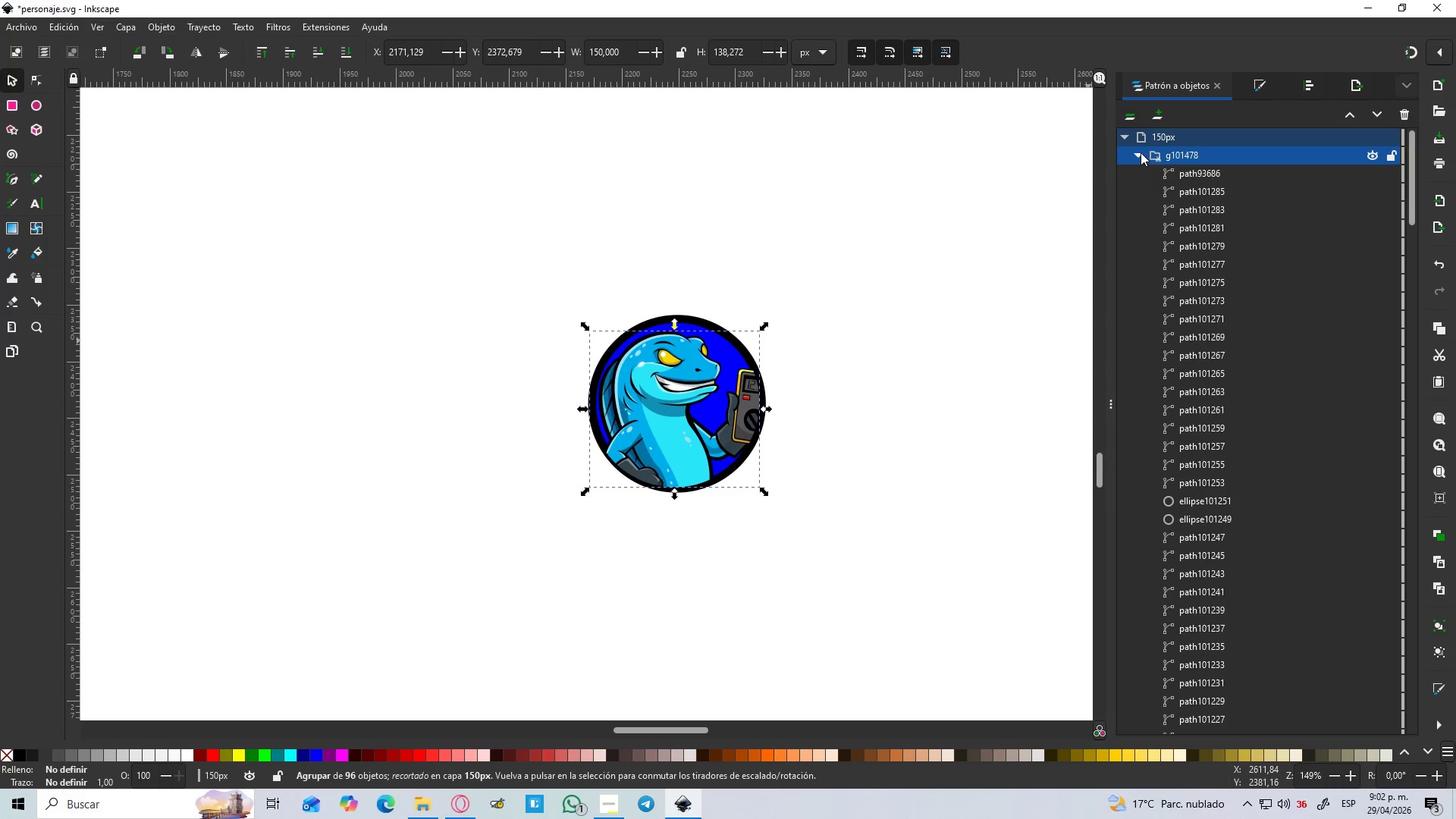 
hold_key(key=ControlLeft, duration=1.33)
 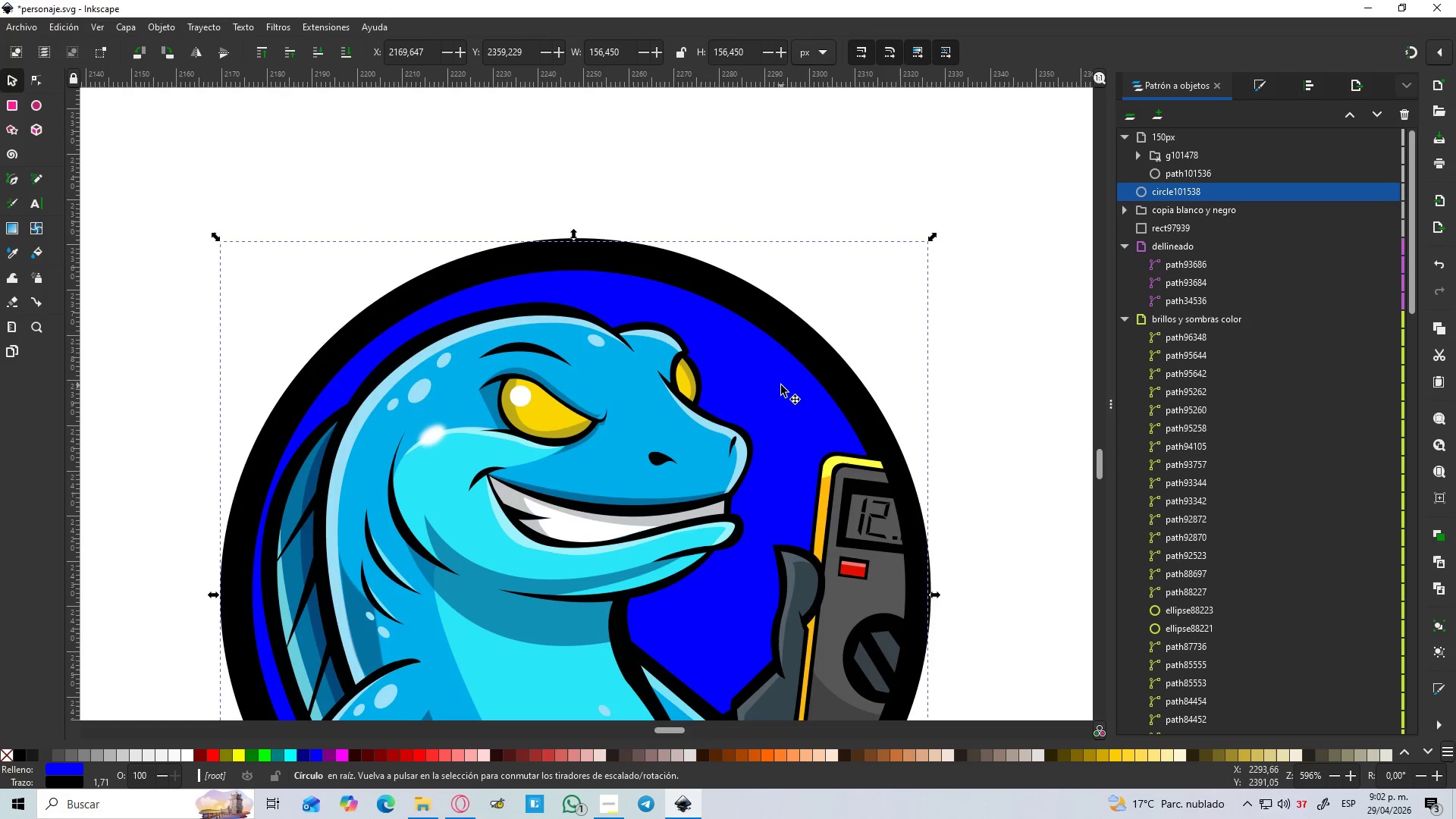 
hold_key(key=ControlLeft, duration=2.62)
 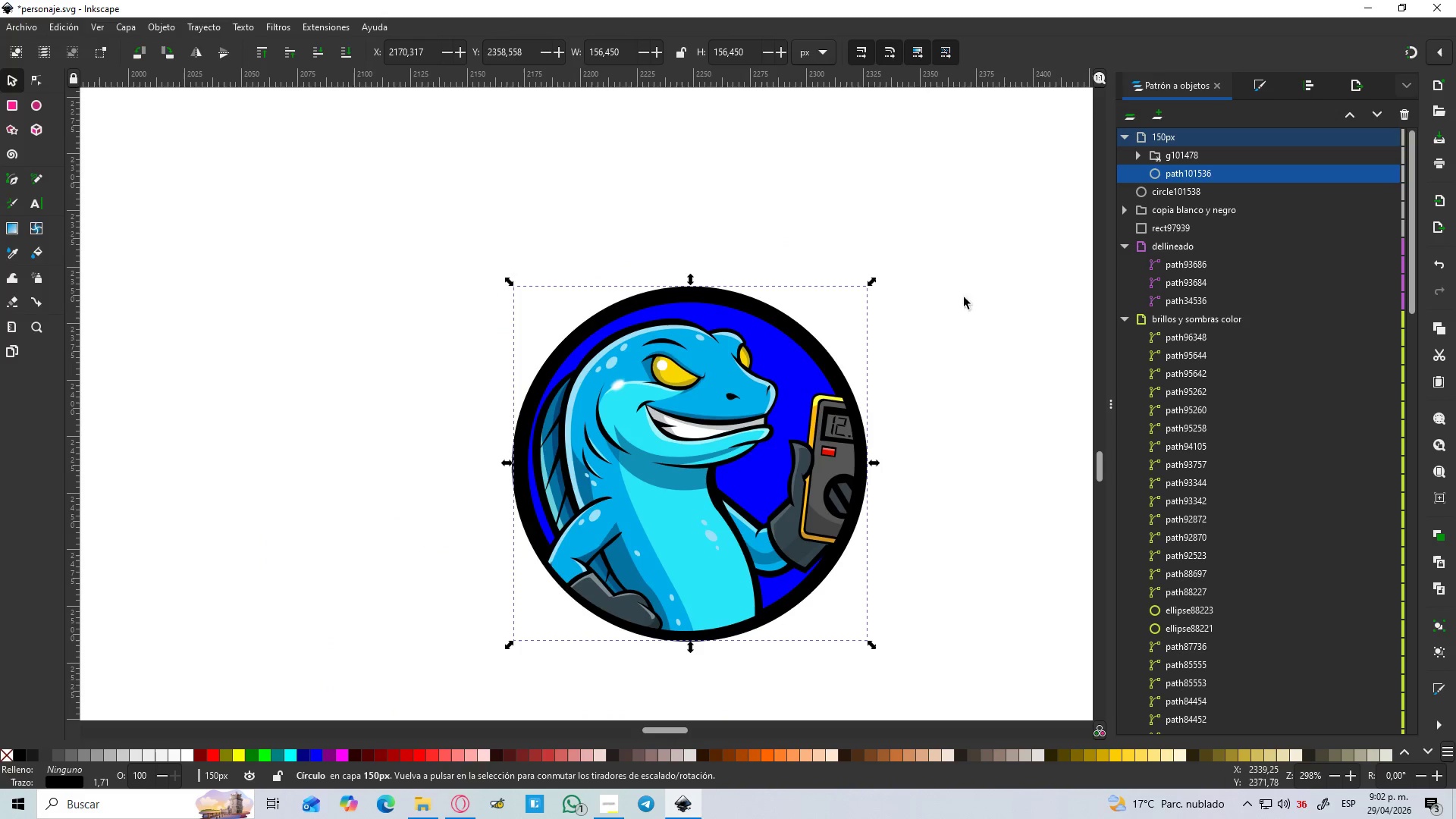 
scroll: coordinate [720, 329], scroll_direction: up, amount: 4.0
 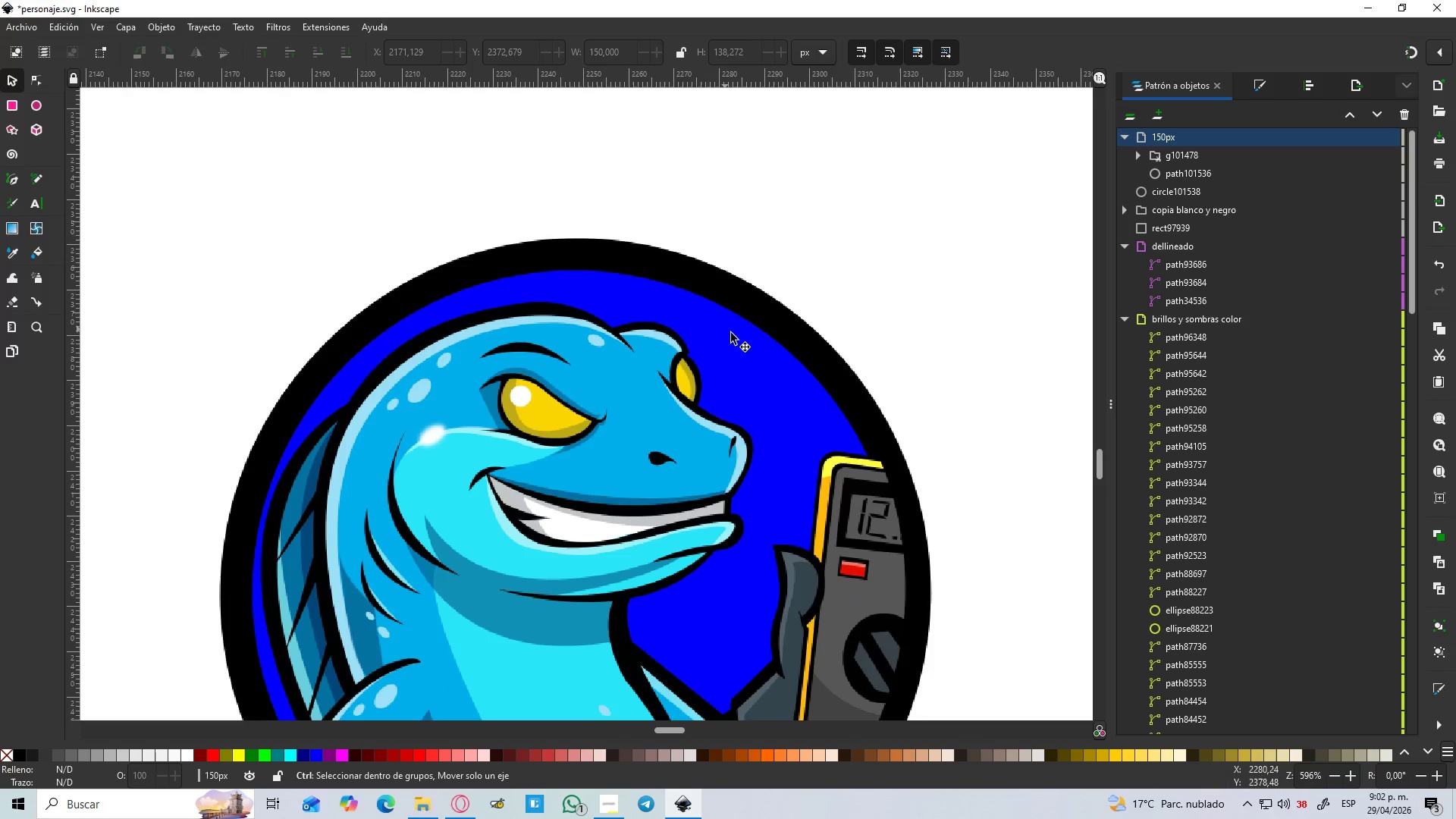 
left_click([781, 385])
 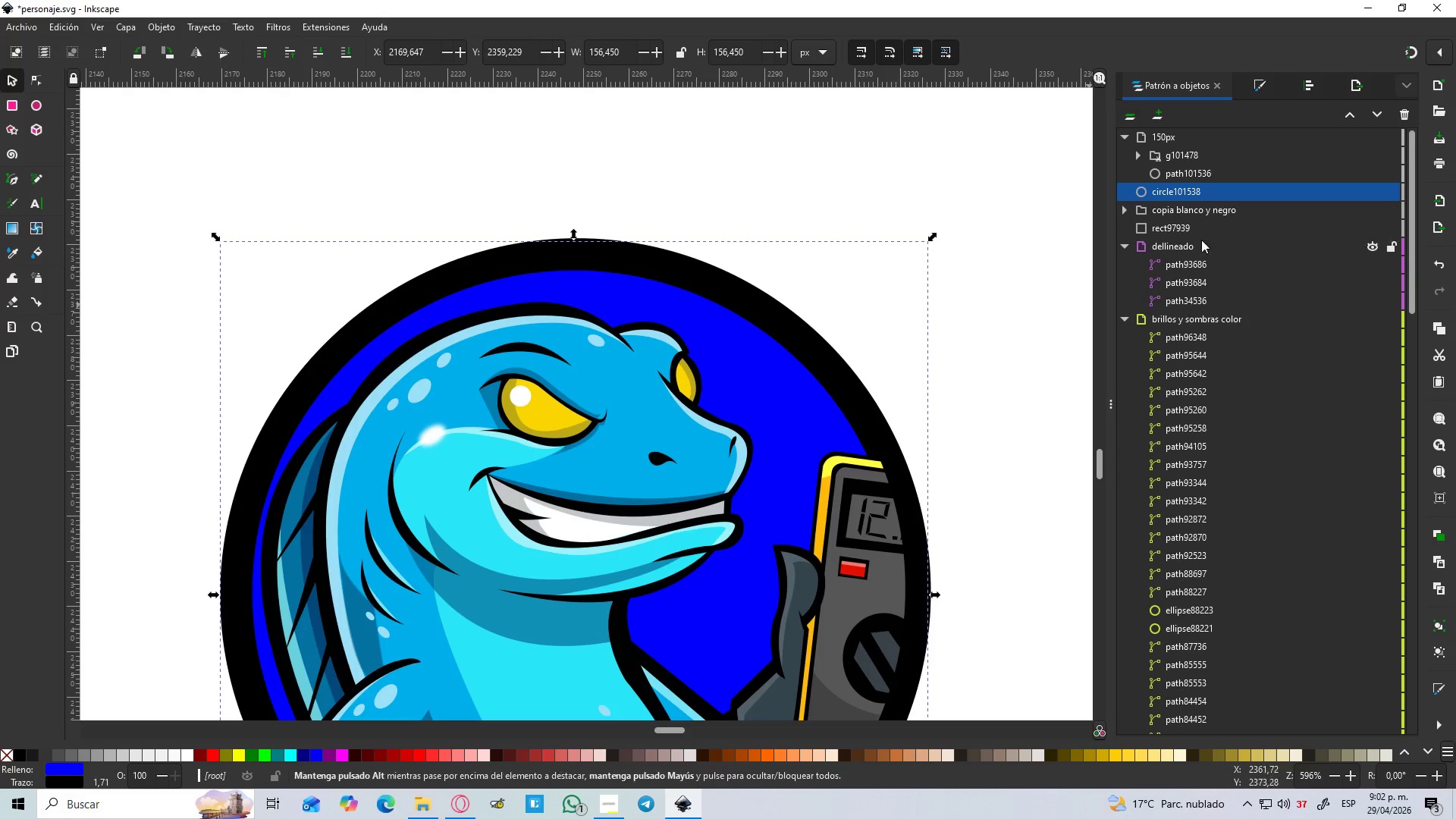 
left_click([1201, 176])
 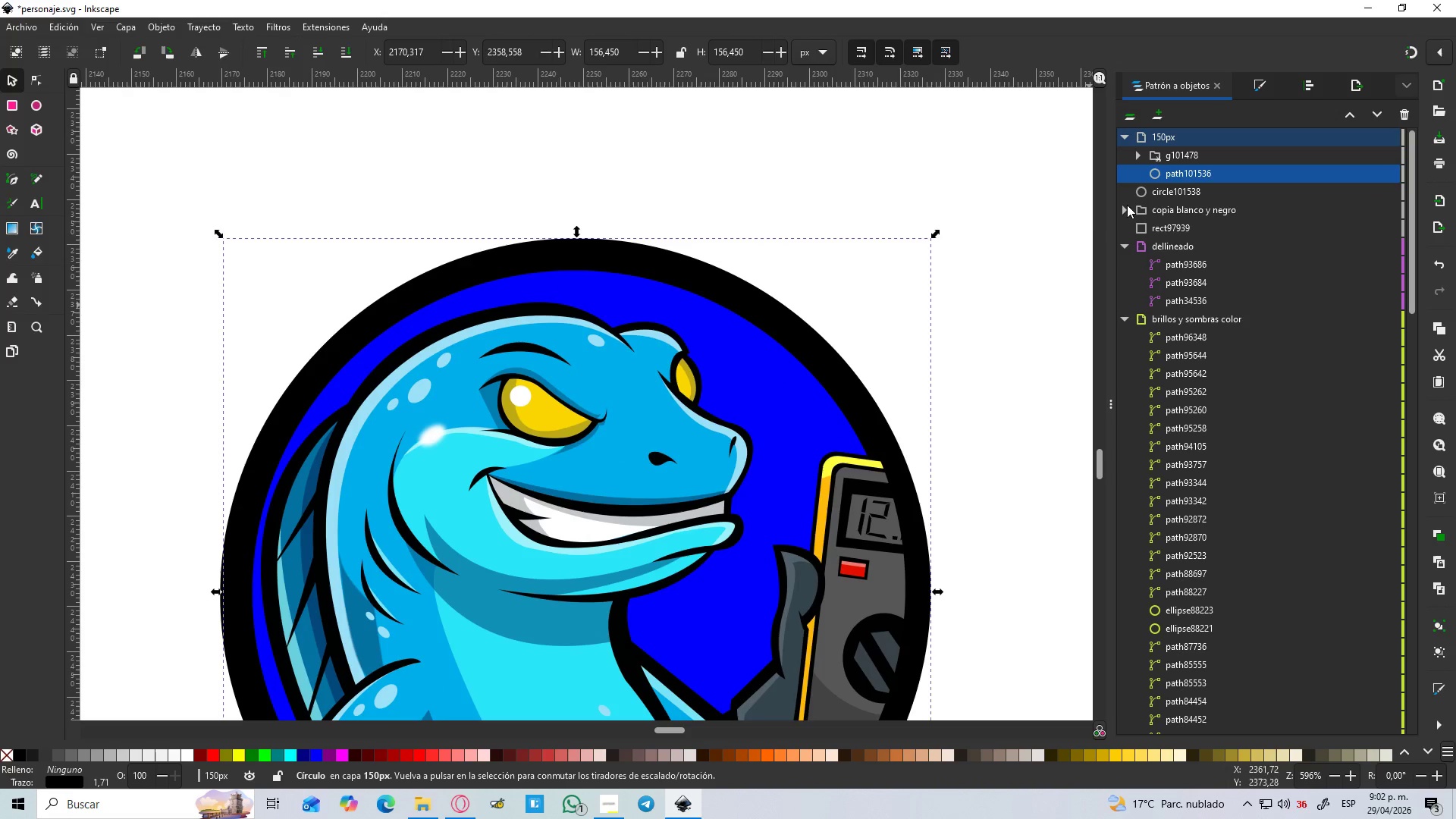 
hold_key(key=ControlLeft, duration=0.48)
scroll: coordinate [805, 334], scroll_direction: down, amount: 2.0
 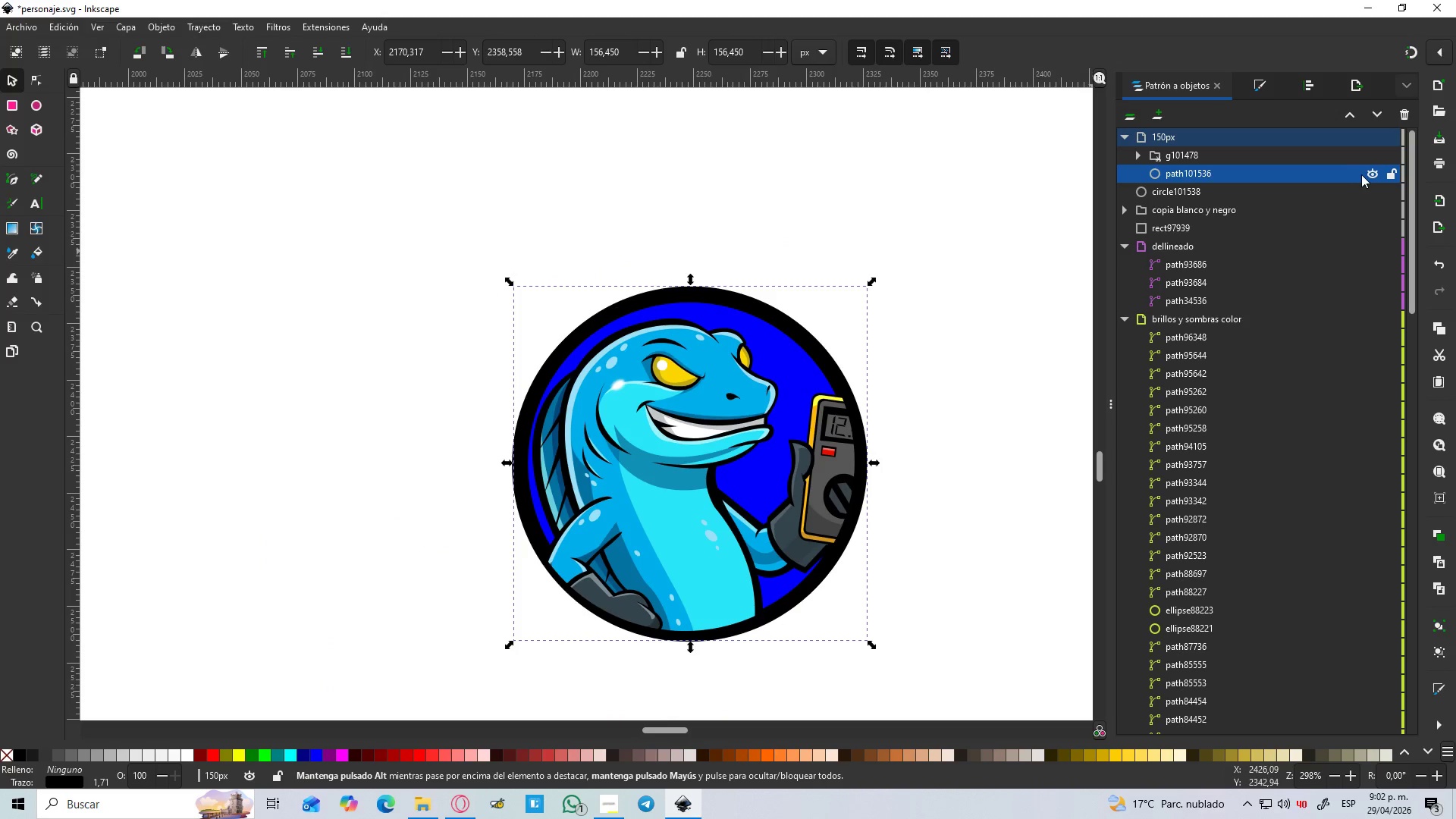 
left_click([1370, 176])
 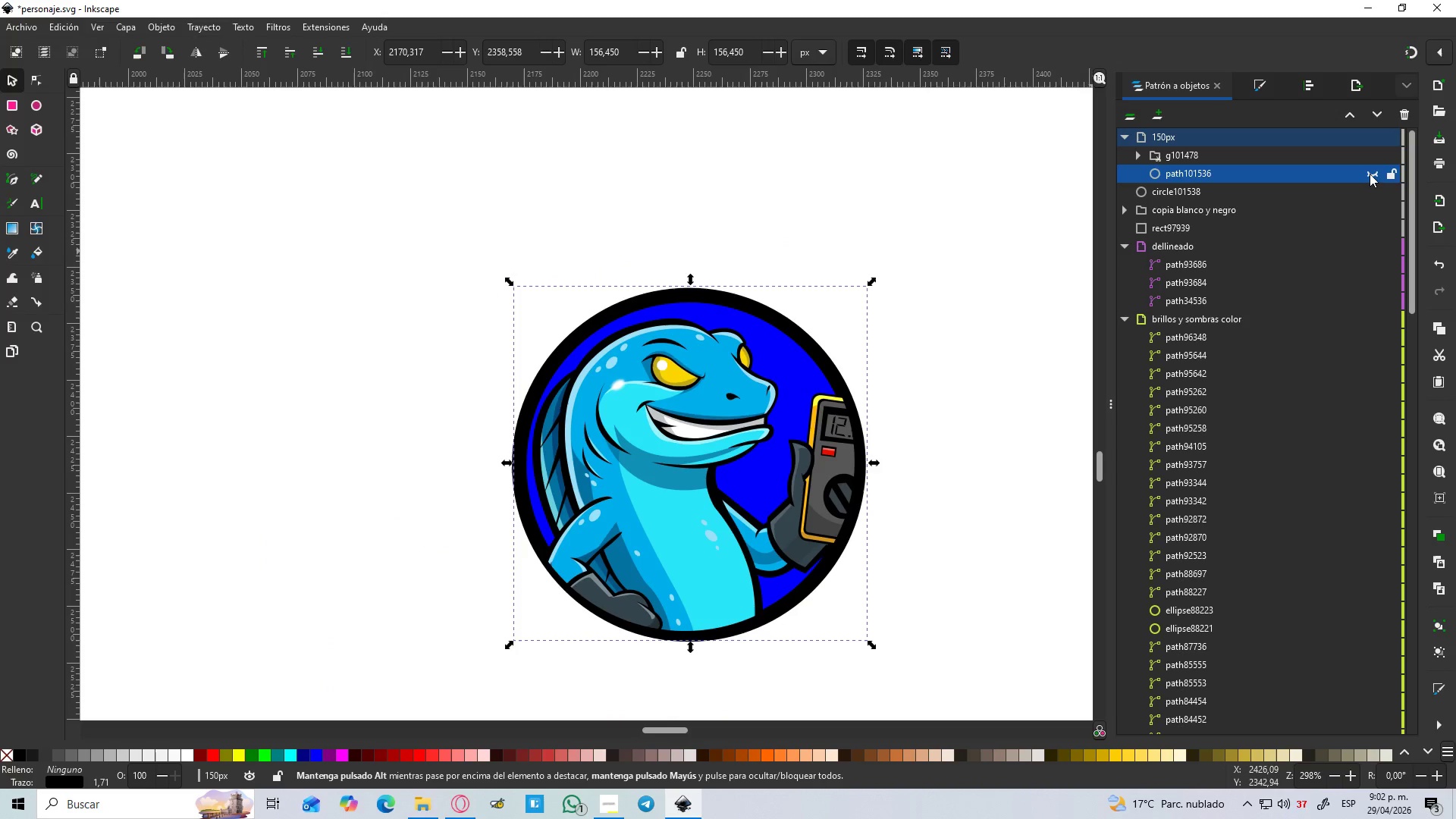 
left_click([1370, 174])
 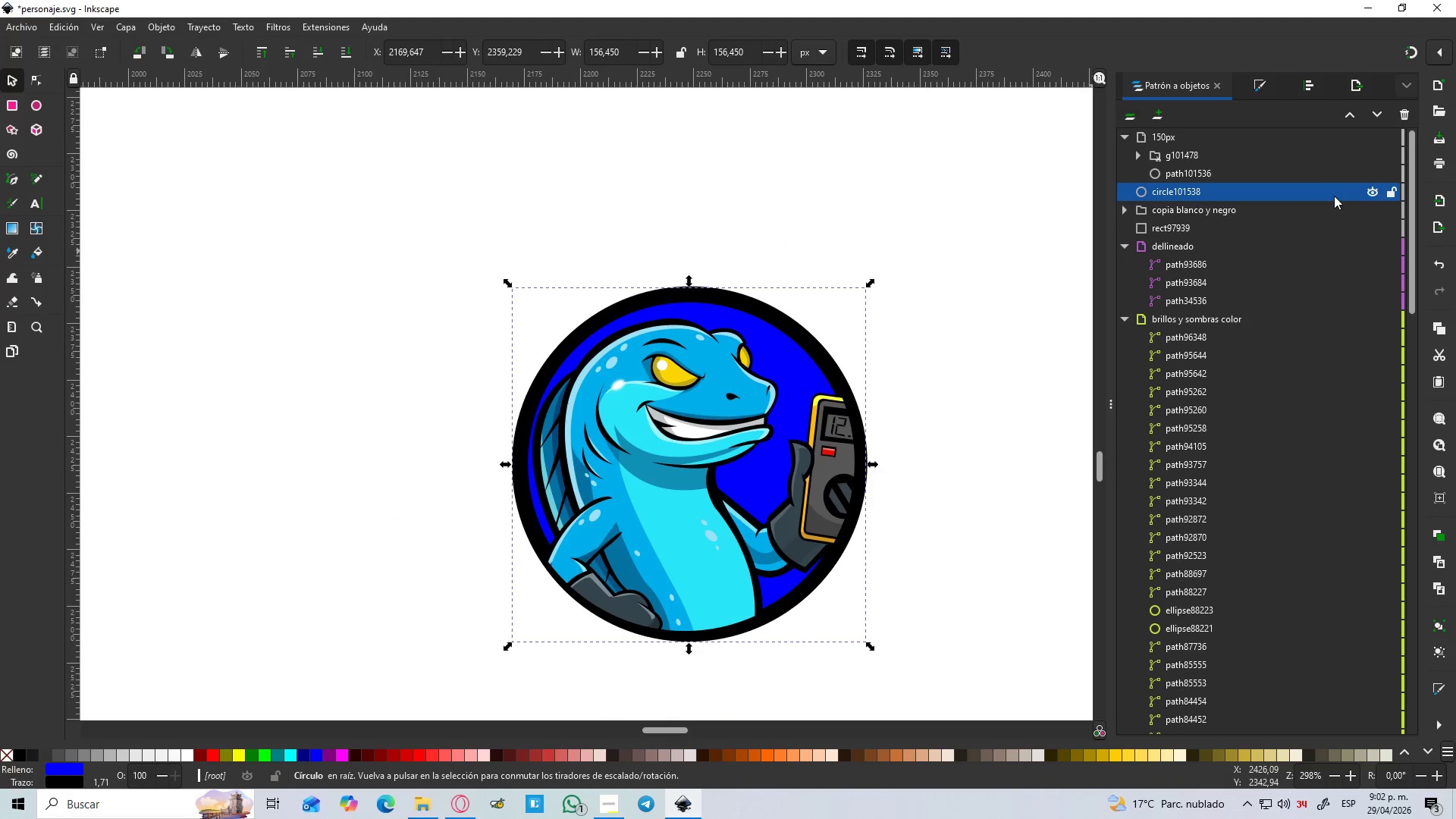 
left_click([1369, 193])
 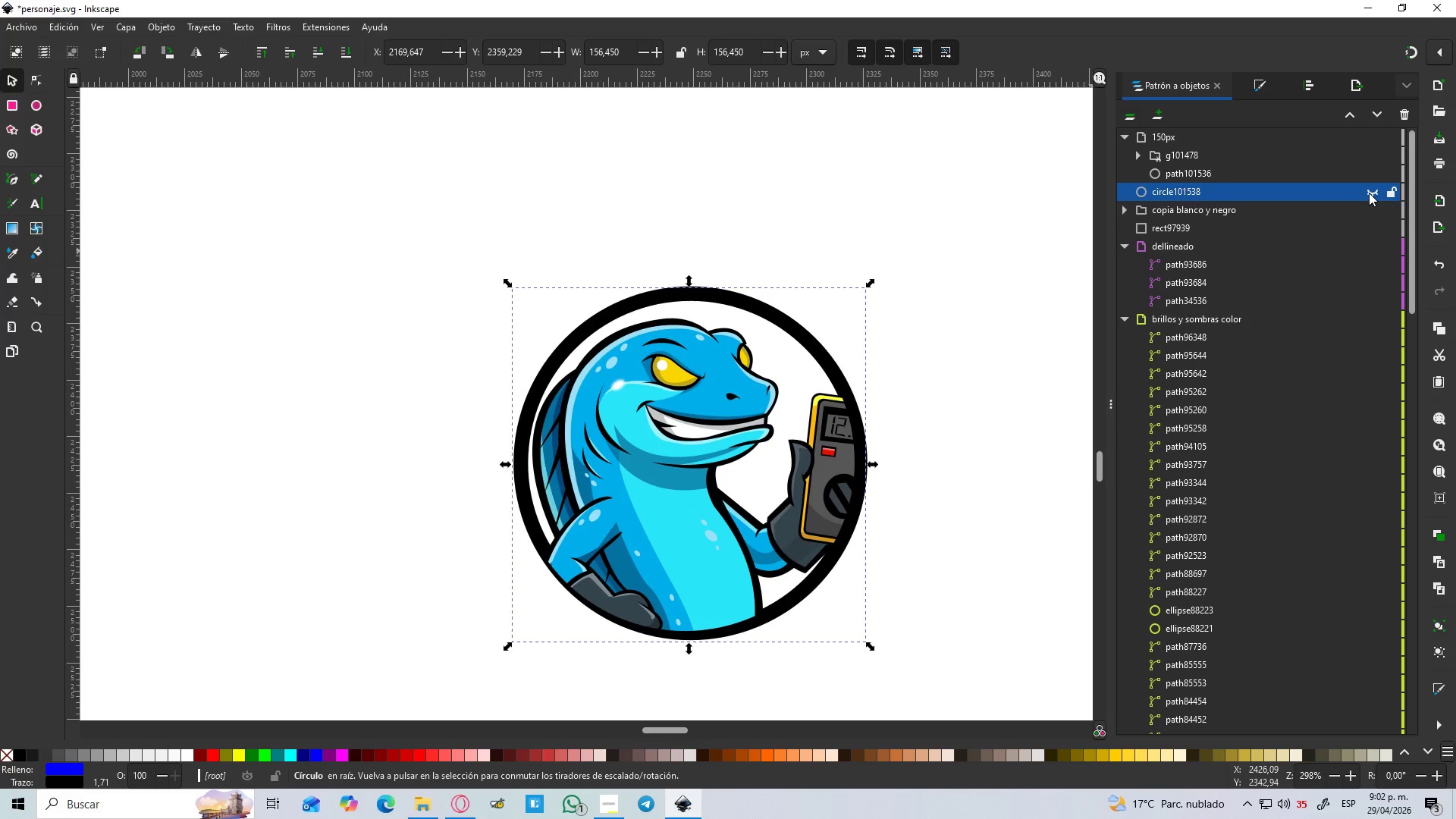 
left_click([1369, 193])
 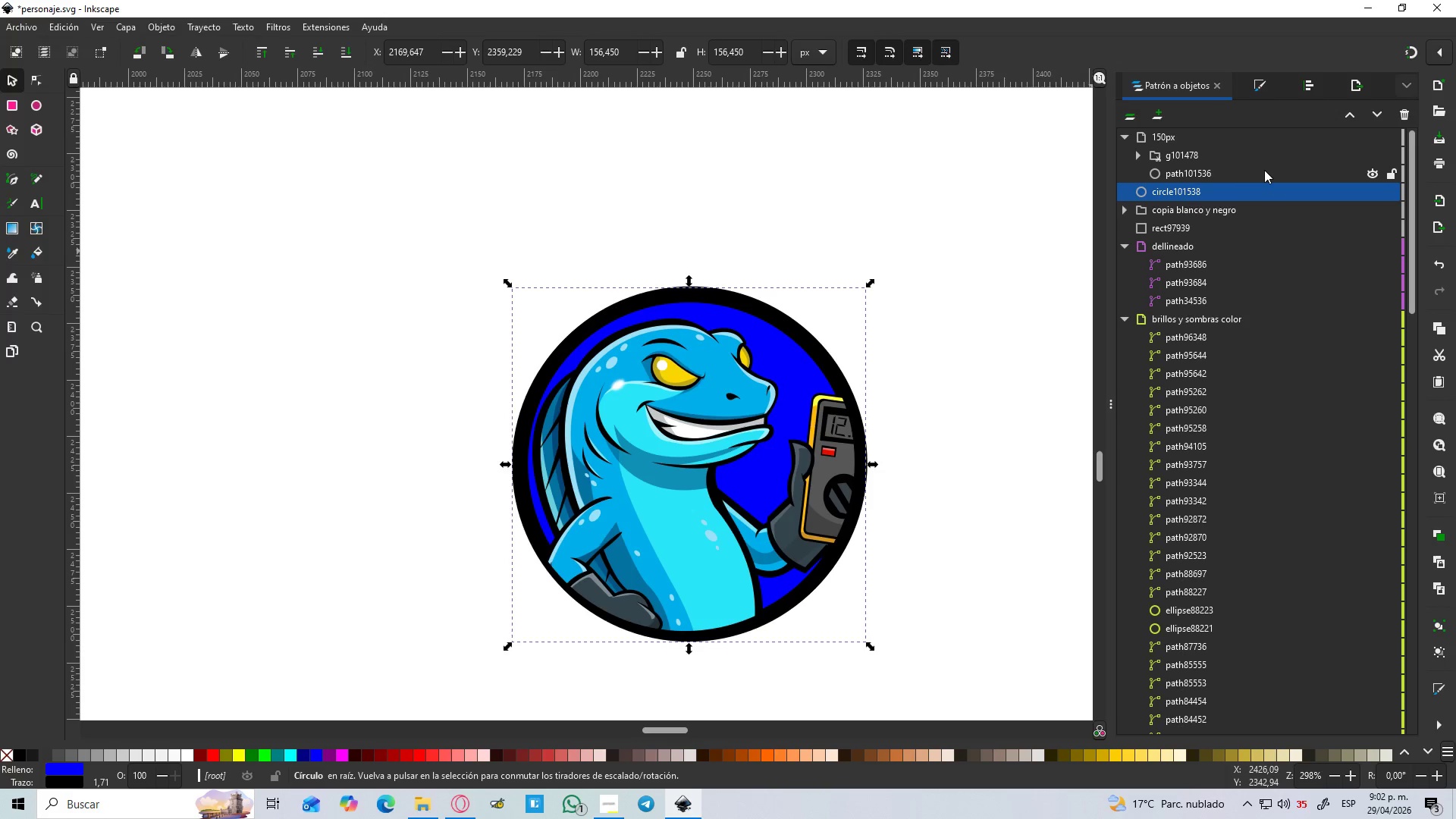 
left_click_drag(start_coordinate=[1263, 170], to_coordinate=[1266, 149])
 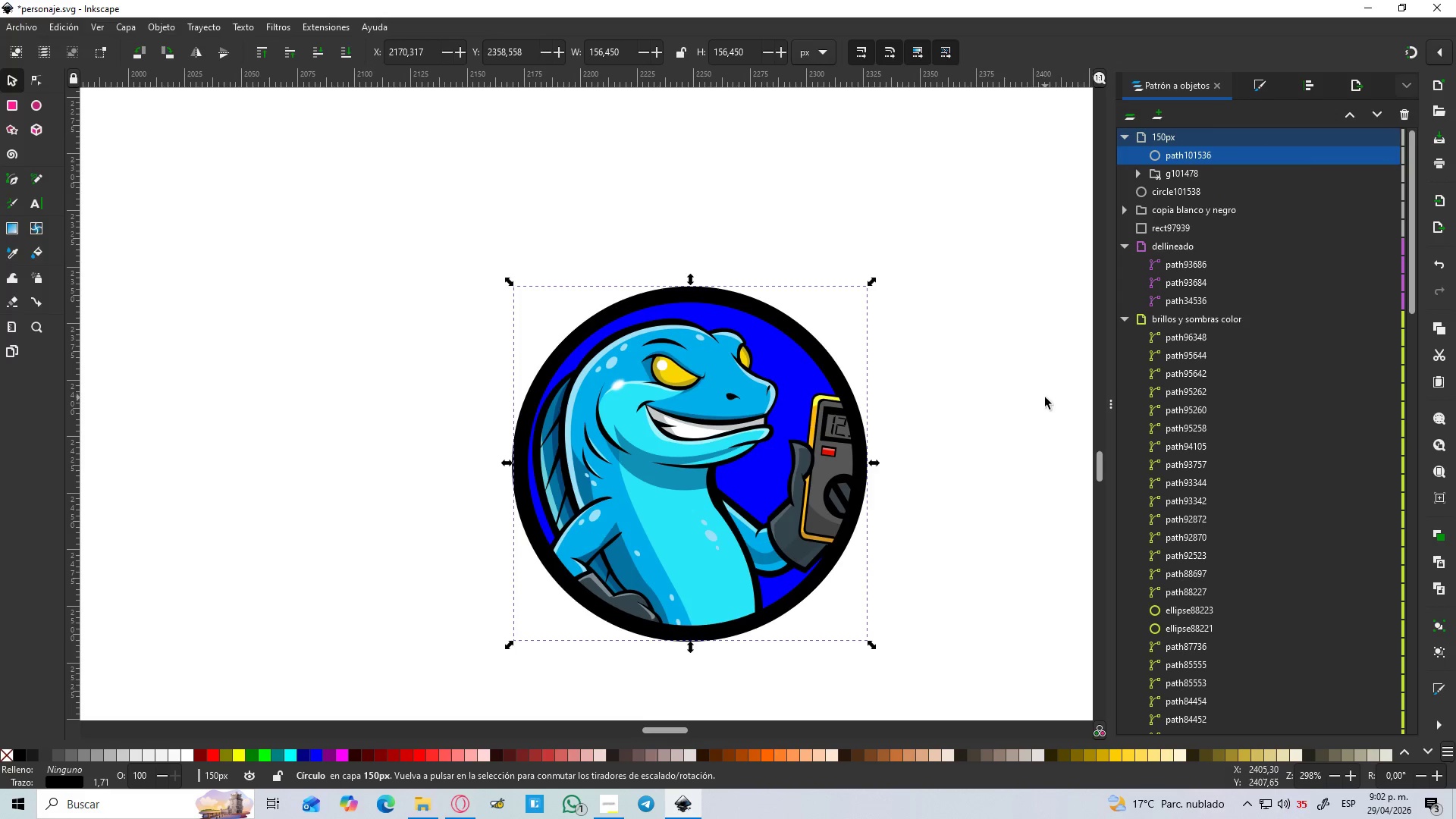 
hold_key(key=ControlLeft, duration=1.5)
scroll: coordinate [982, 375], scroll_direction: down, amount: 7.0
 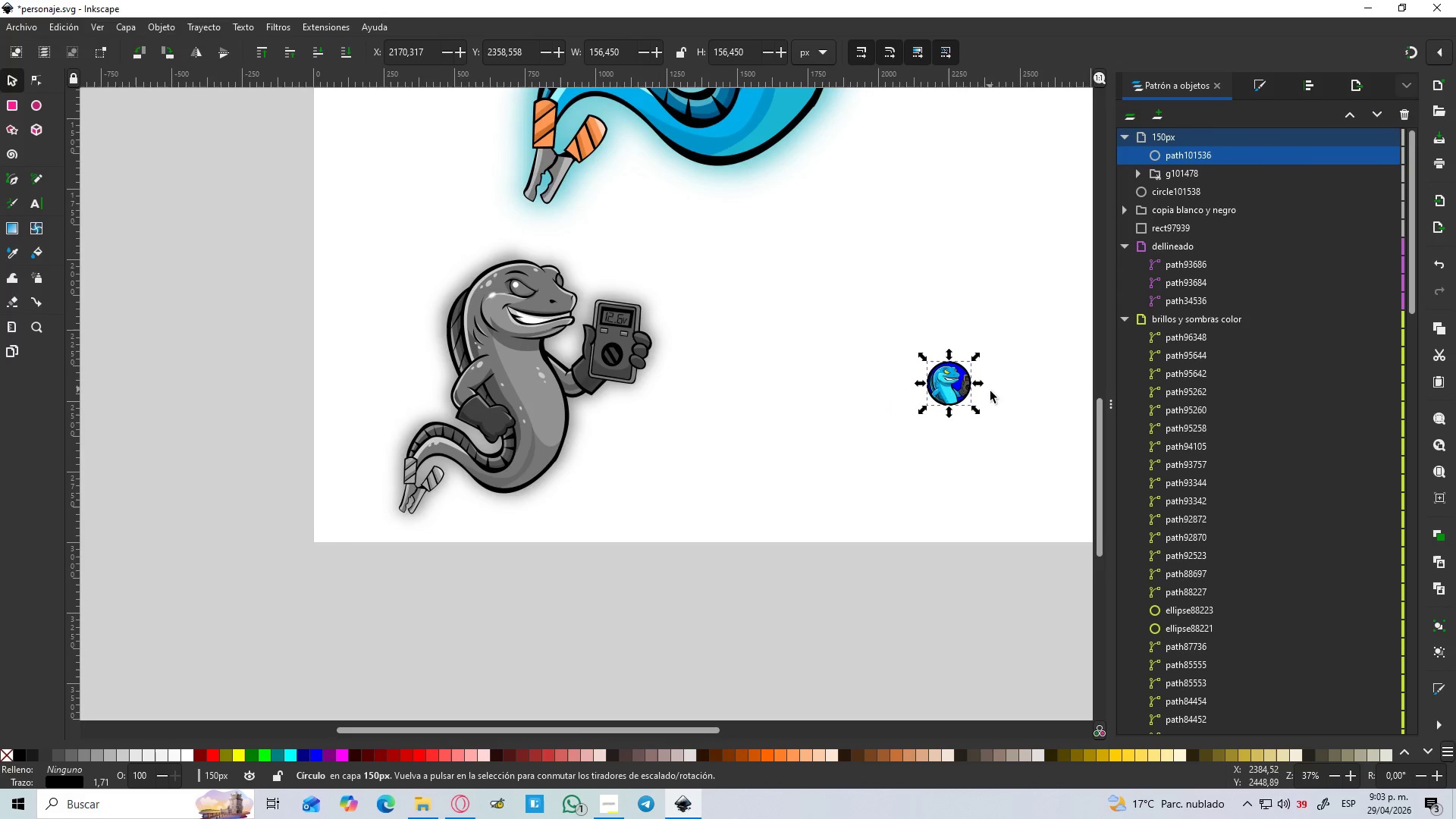 
hold_key(key=ControlLeft, duration=1.51)
hold_key(key=ControlLeft, duration=0.73)
scroll: coordinate [939, 388], scroll_direction: up, amount: 8.0
 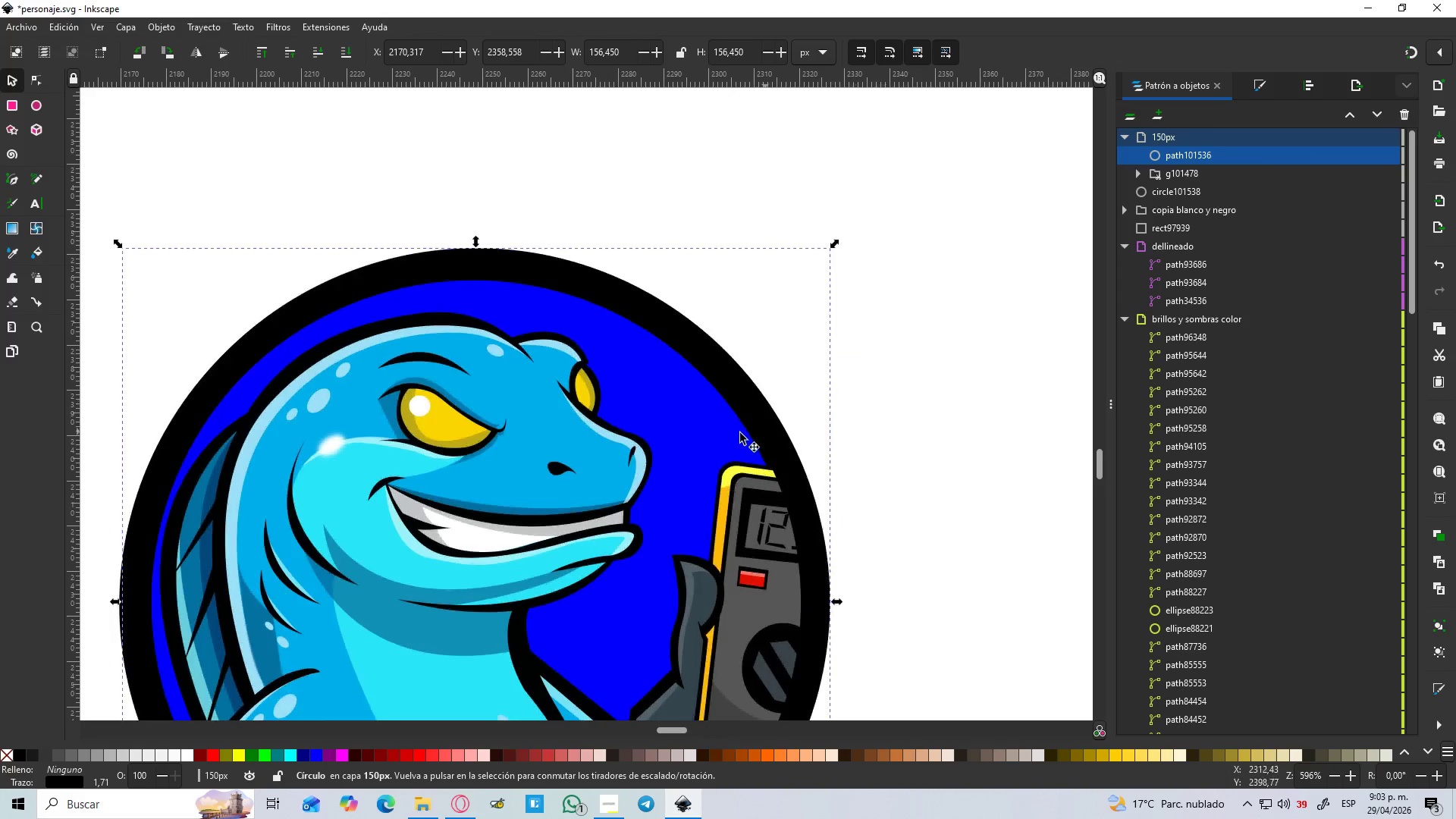 
scroll: coordinate [717, 400], scroll_direction: down, amount: 1.0
 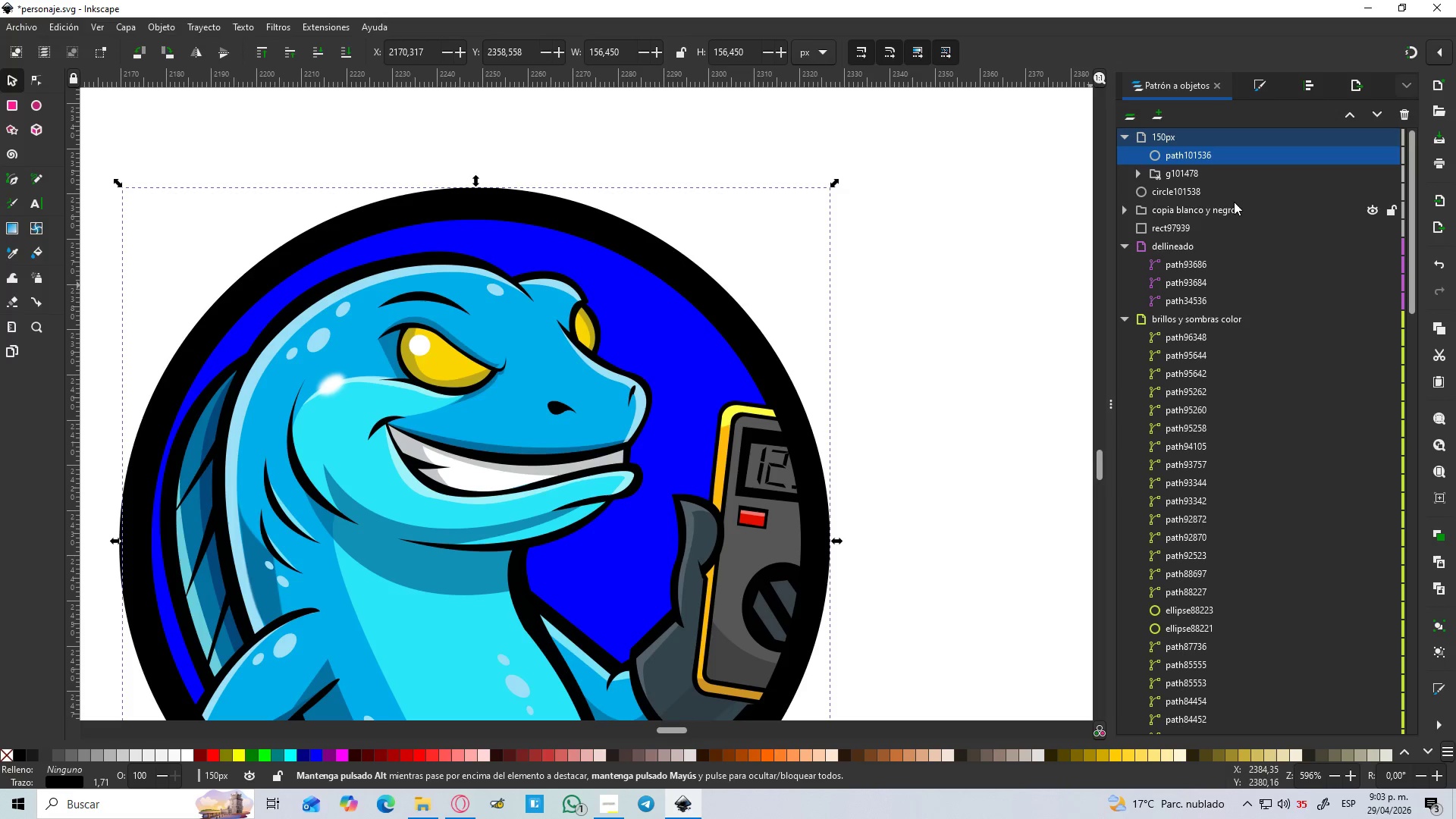 
left_click([1213, 185])
 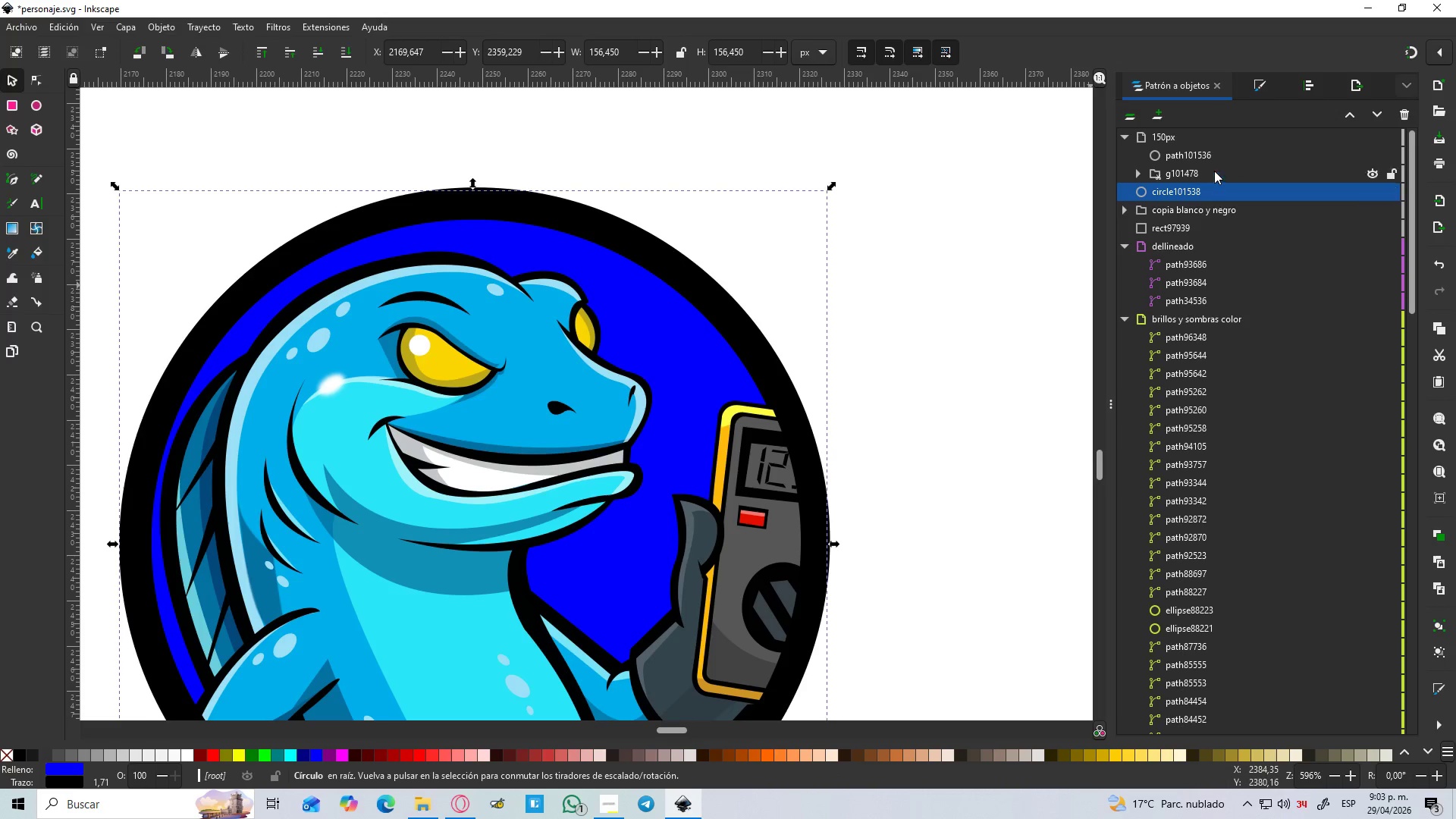 
left_click([1215, 154])
 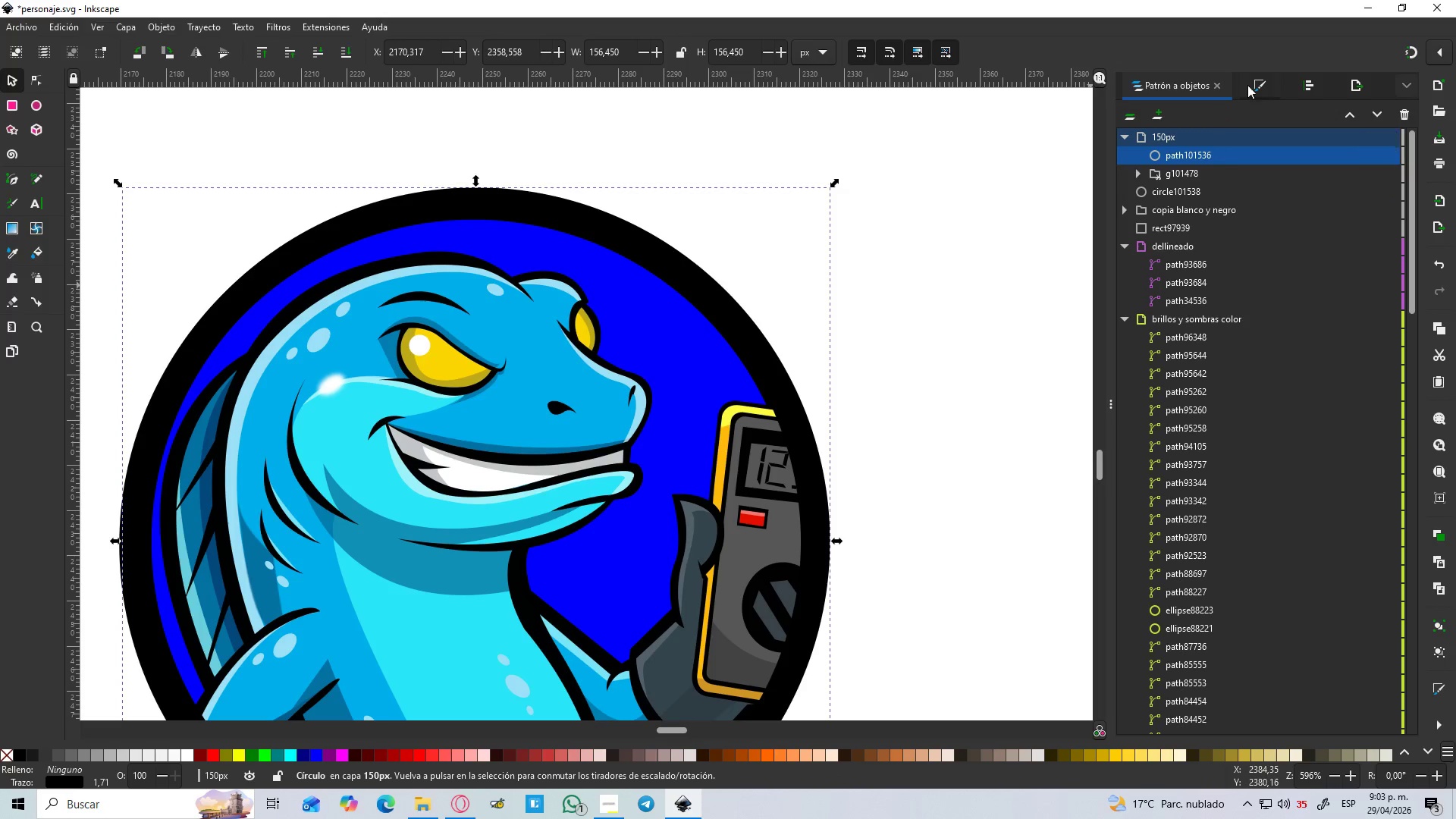 
left_click([1247, 84])
 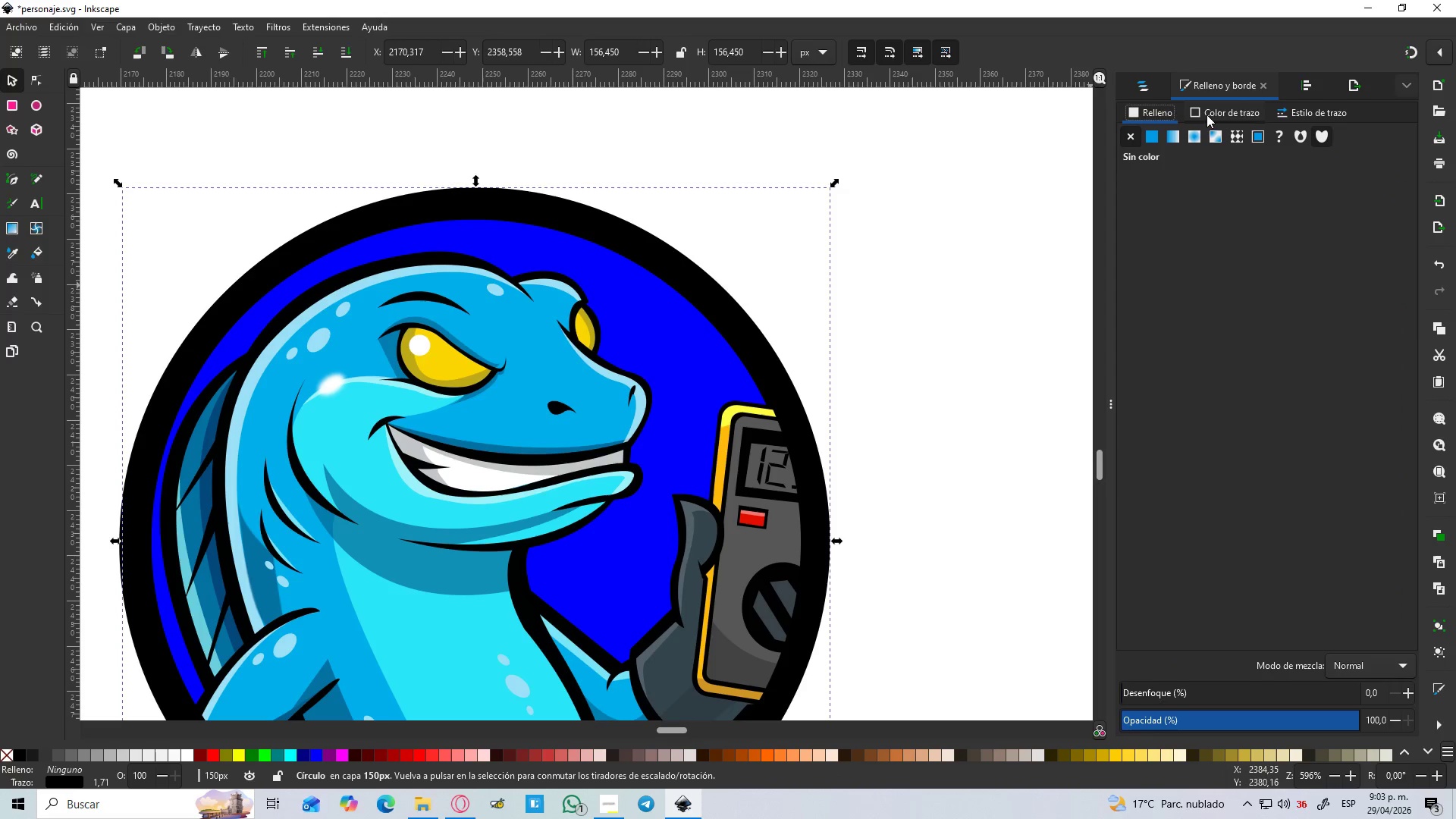 
left_click([1219, 106])
 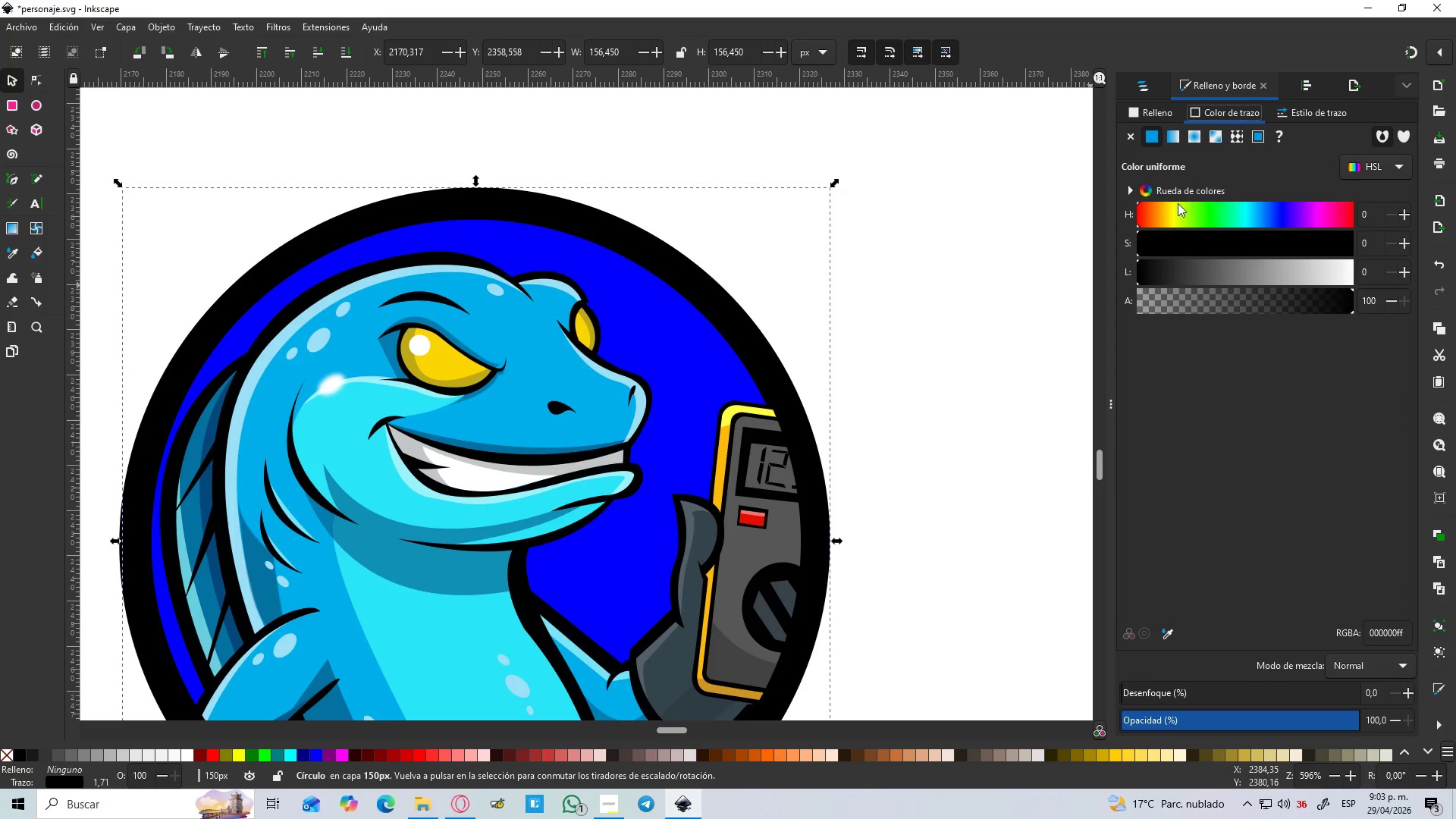 
left_click_drag(start_coordinate=[1172, 207], to_coordinate=[1159, 216])
 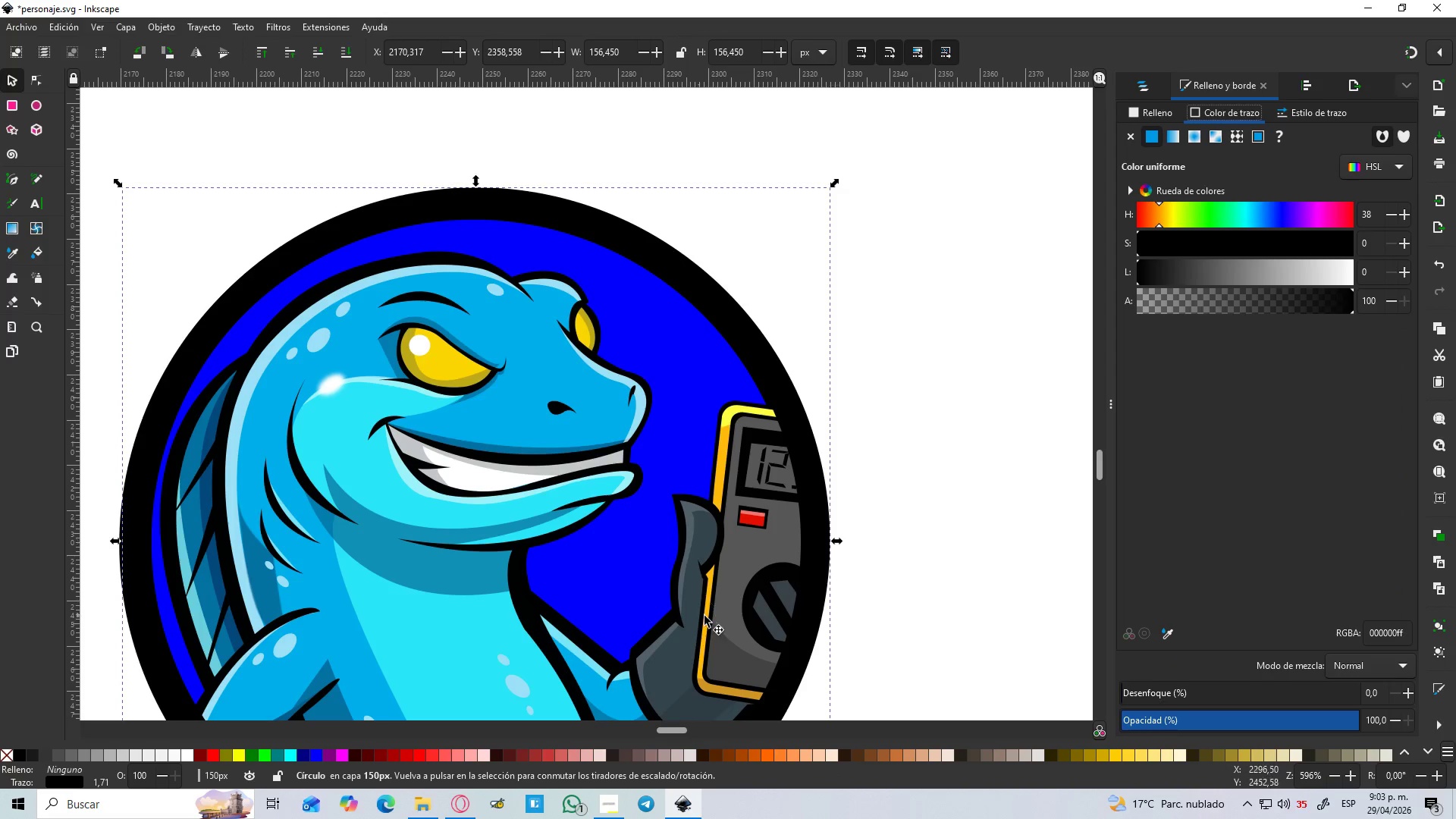 
left_click([768, 759])
 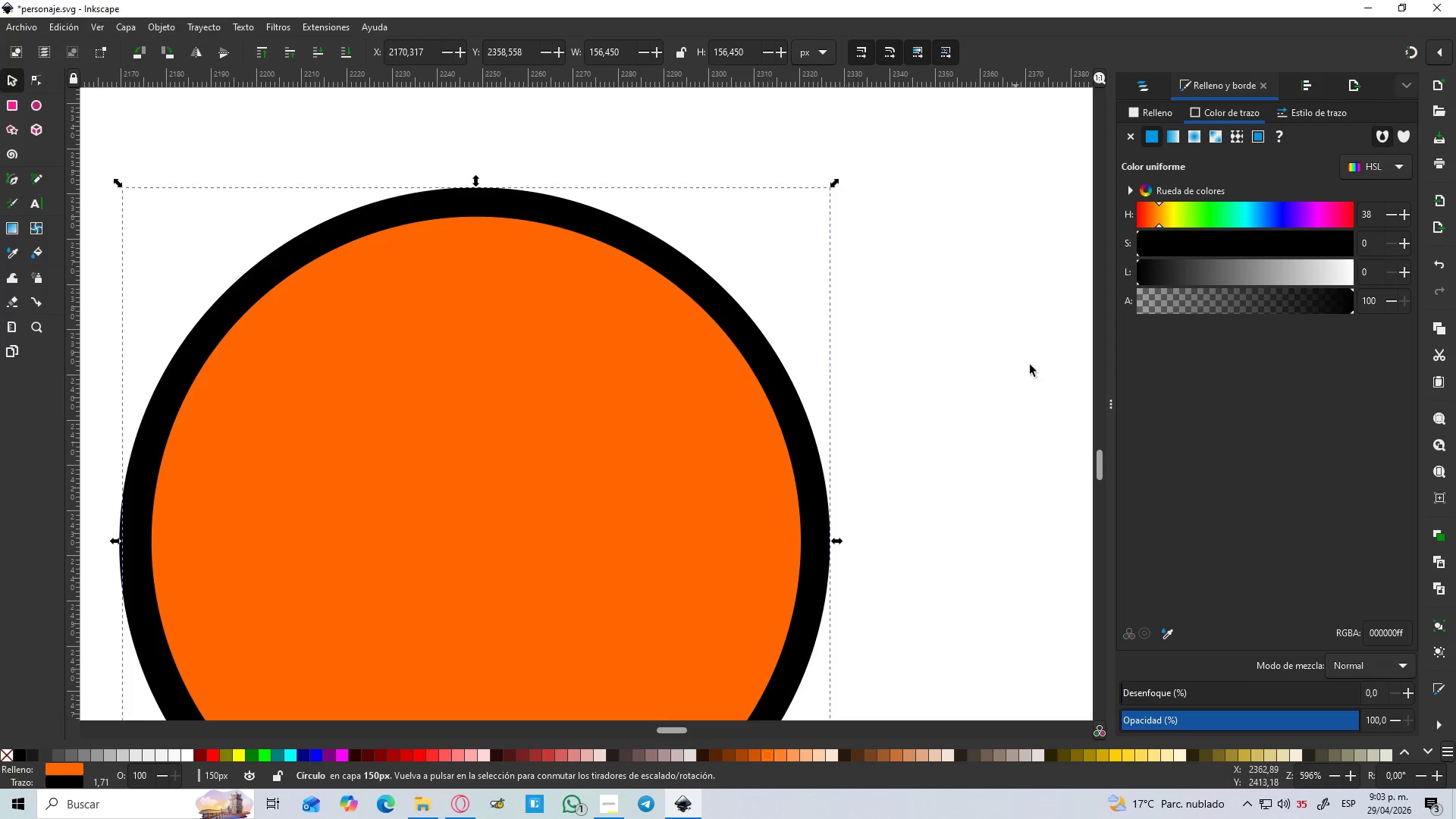 
left_click([1133, 133])
 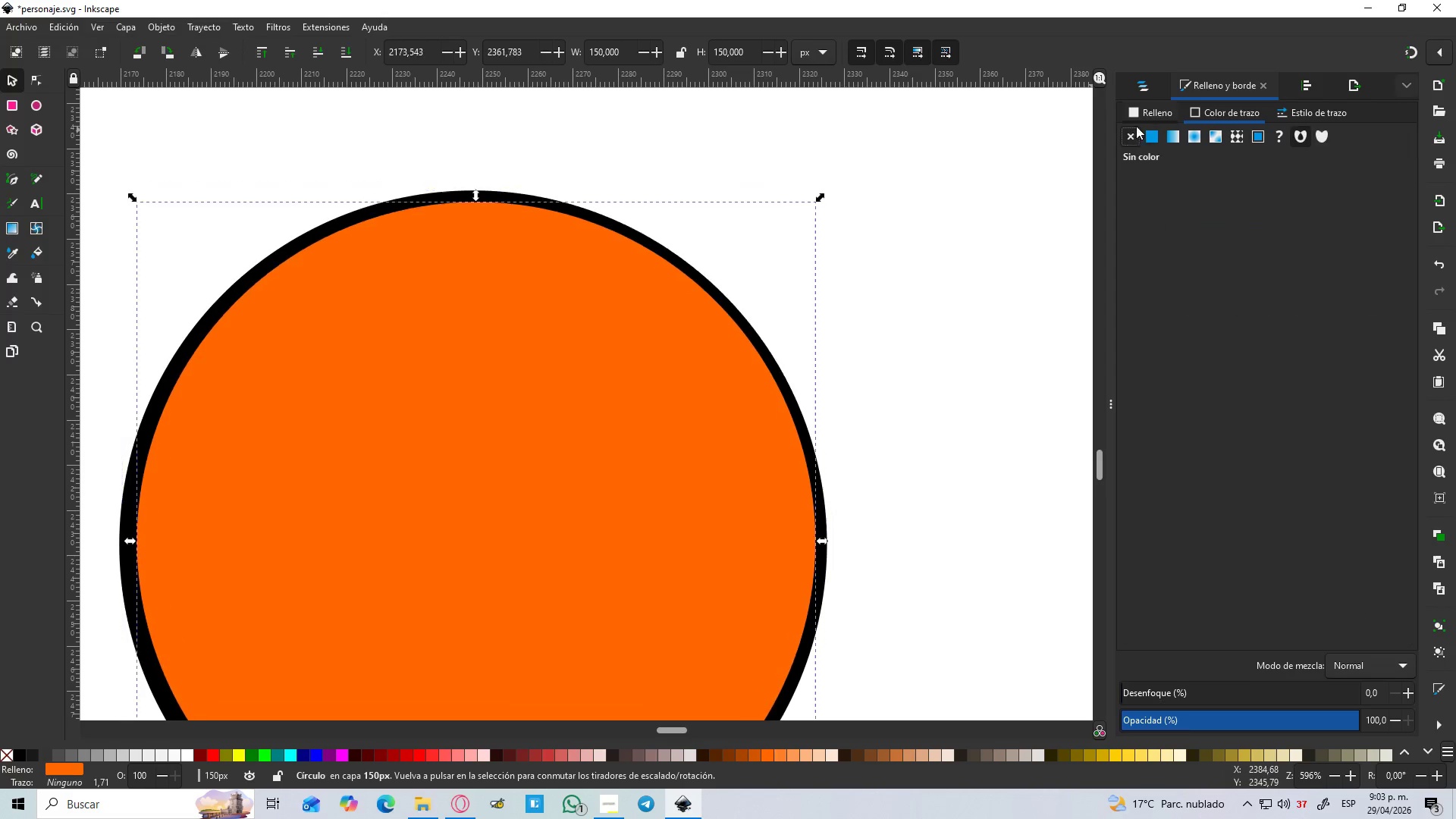 
mouse_move([1161, 89])
 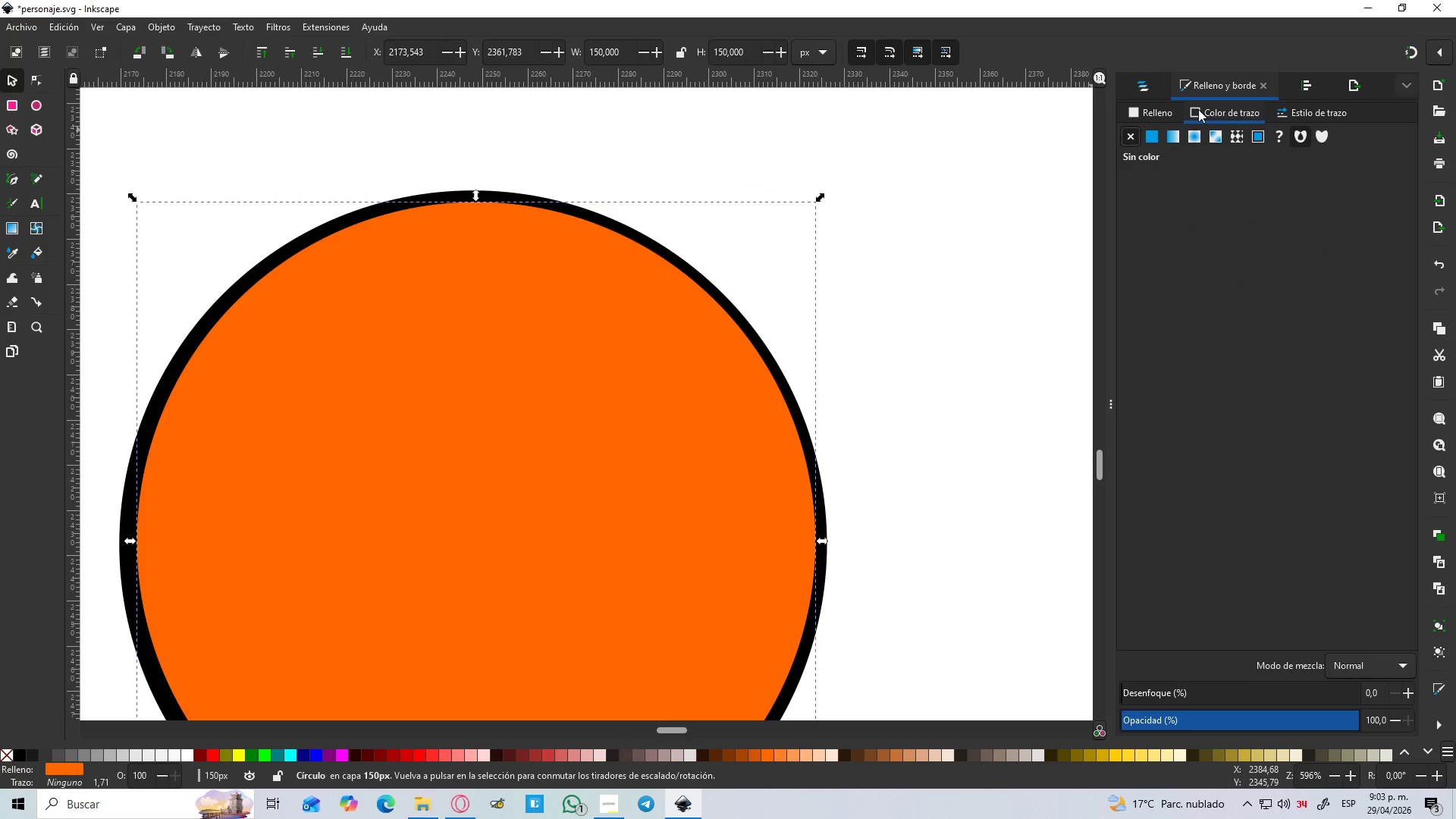 
left_click([1198, 109])
 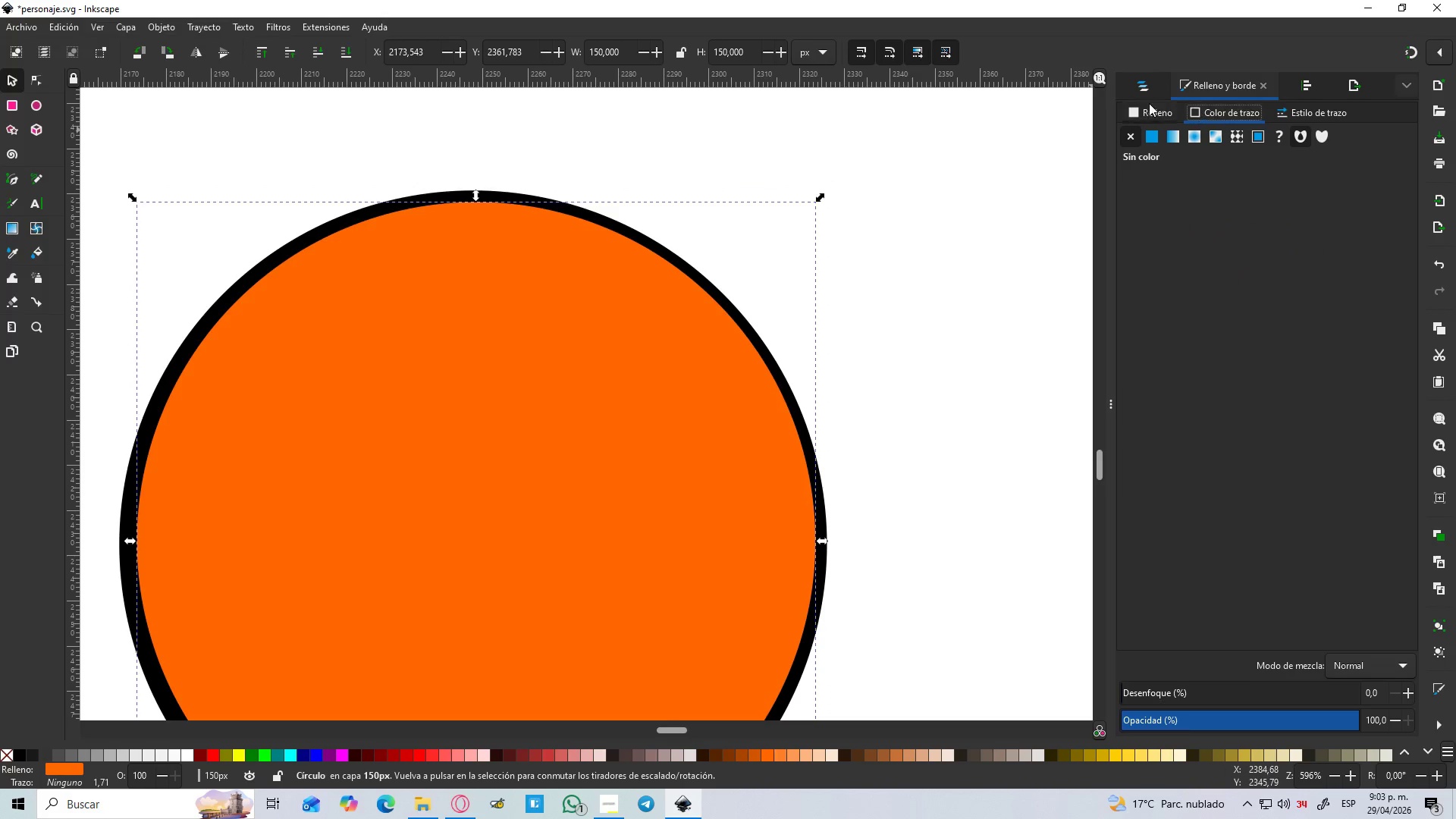 
left_click([1147, 108])
 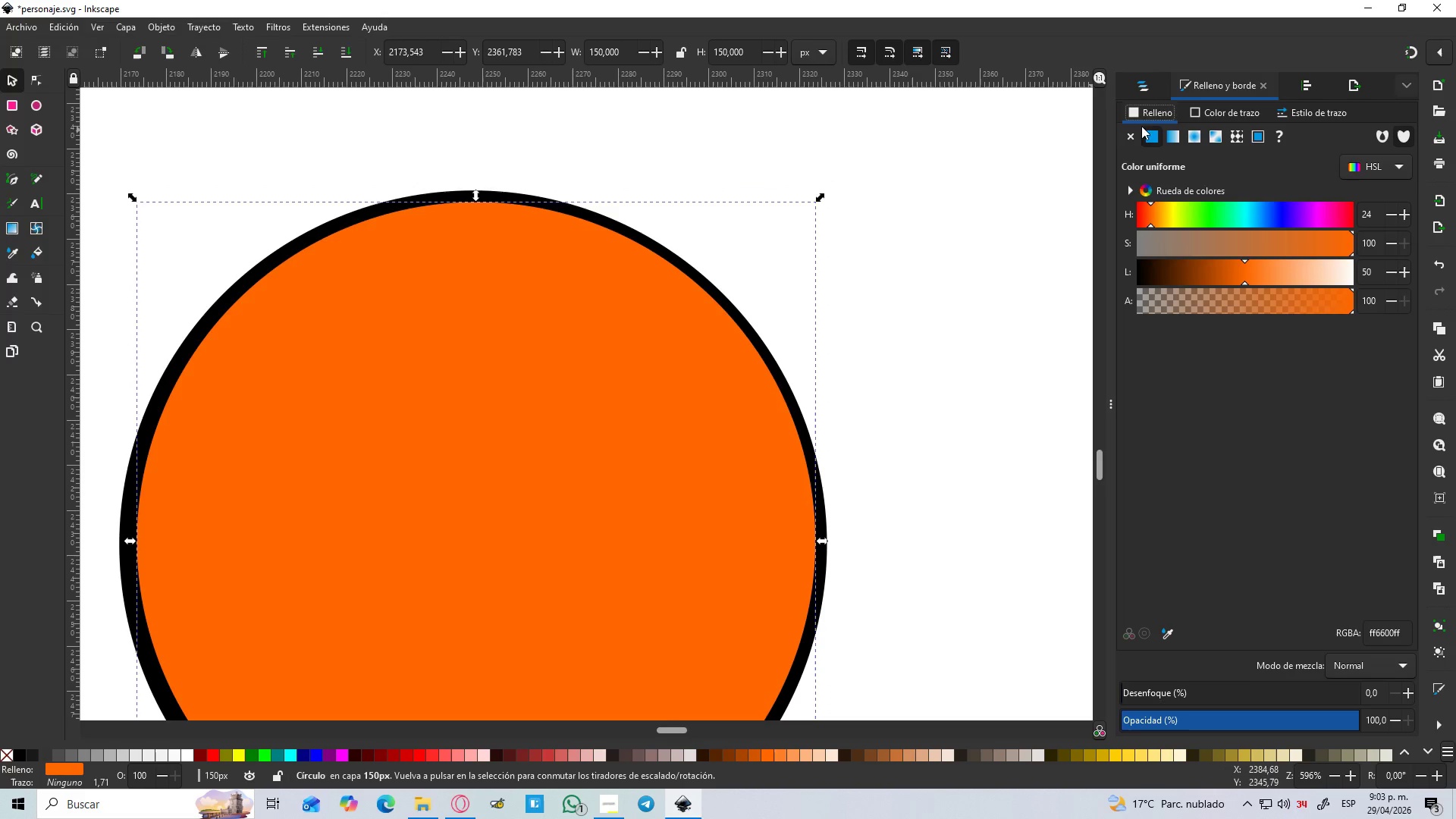 
left_click([1133, 138])
 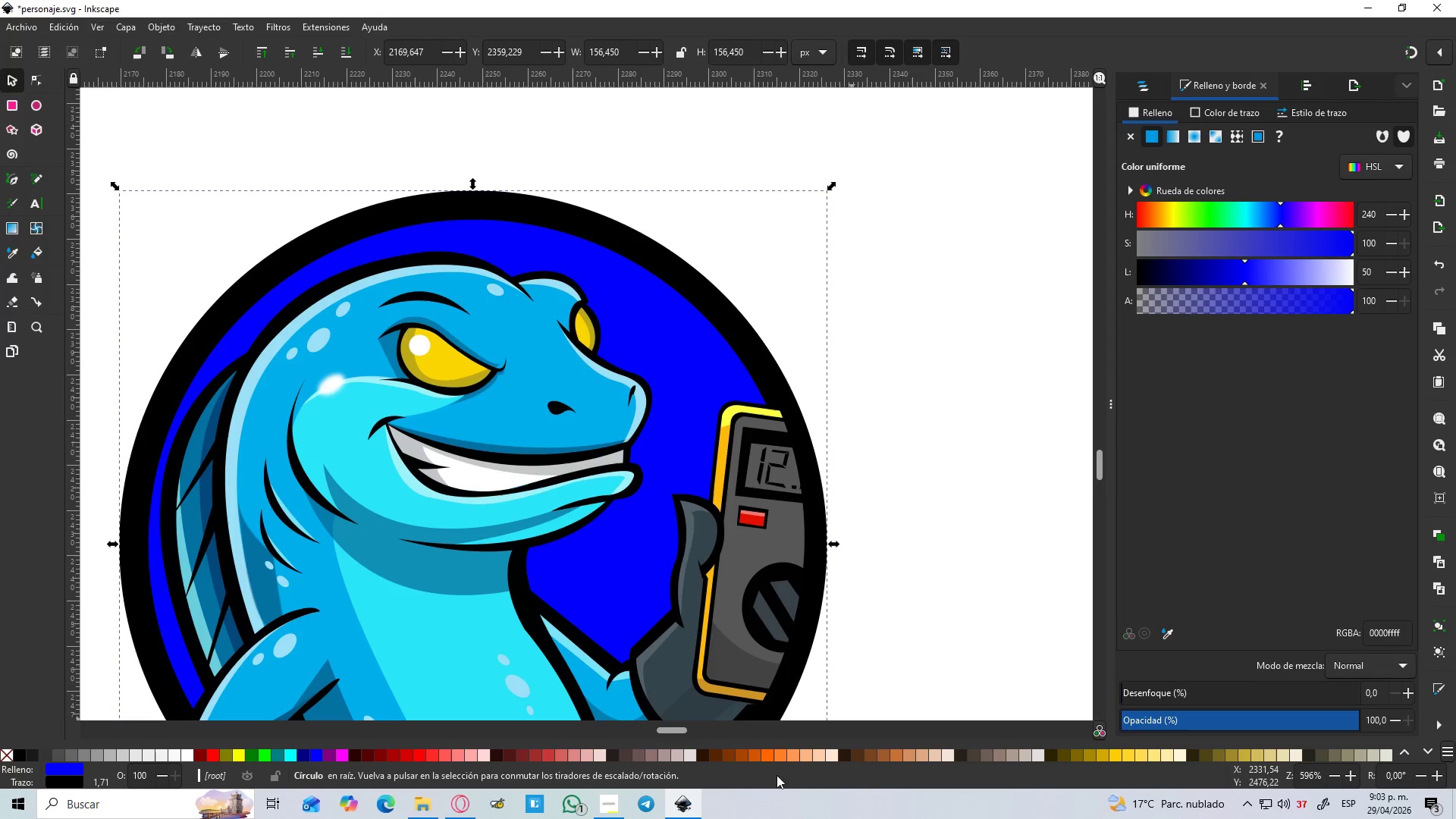 
left_click([767, 754])
 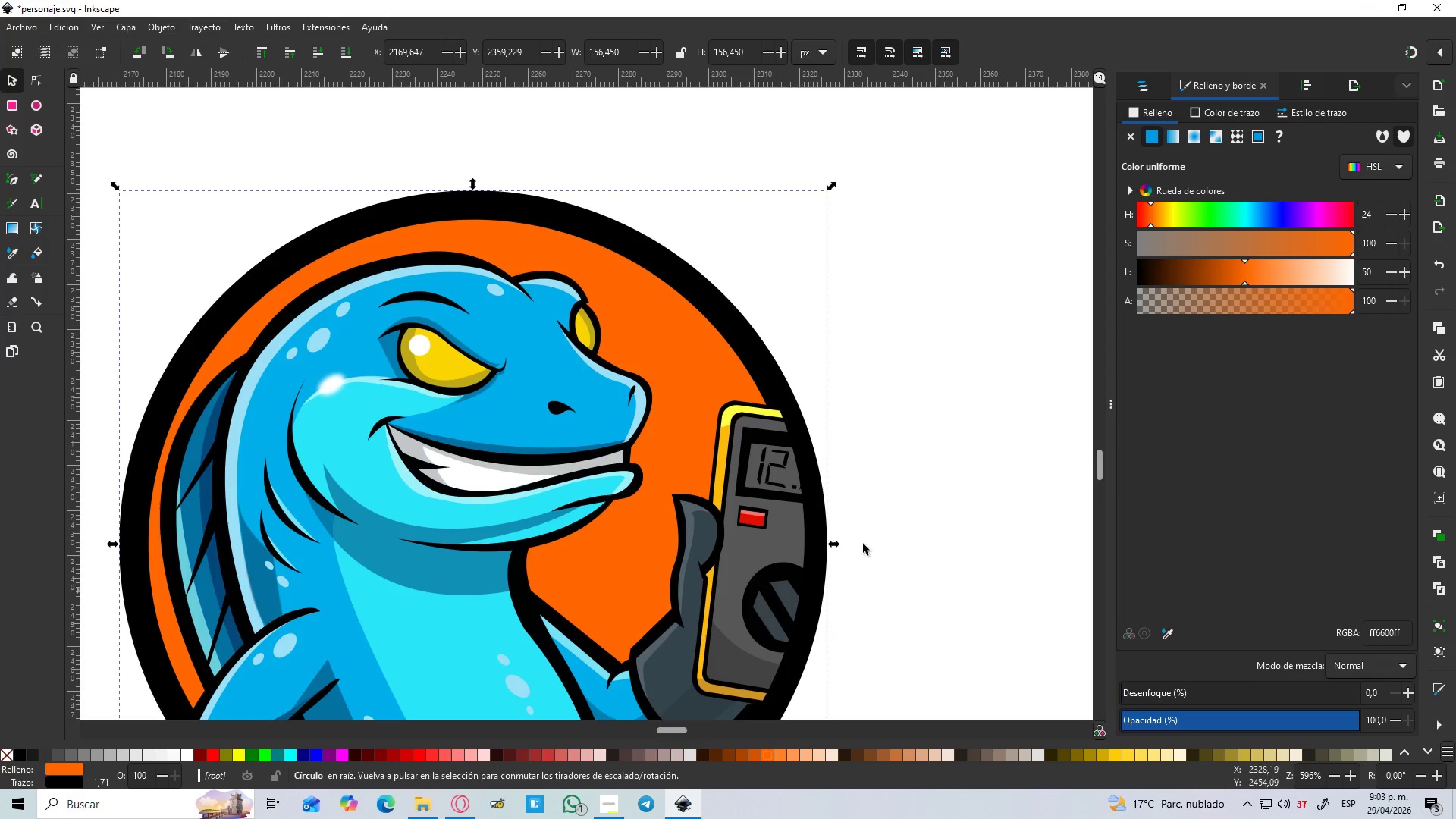 
left_click([970, 409])
 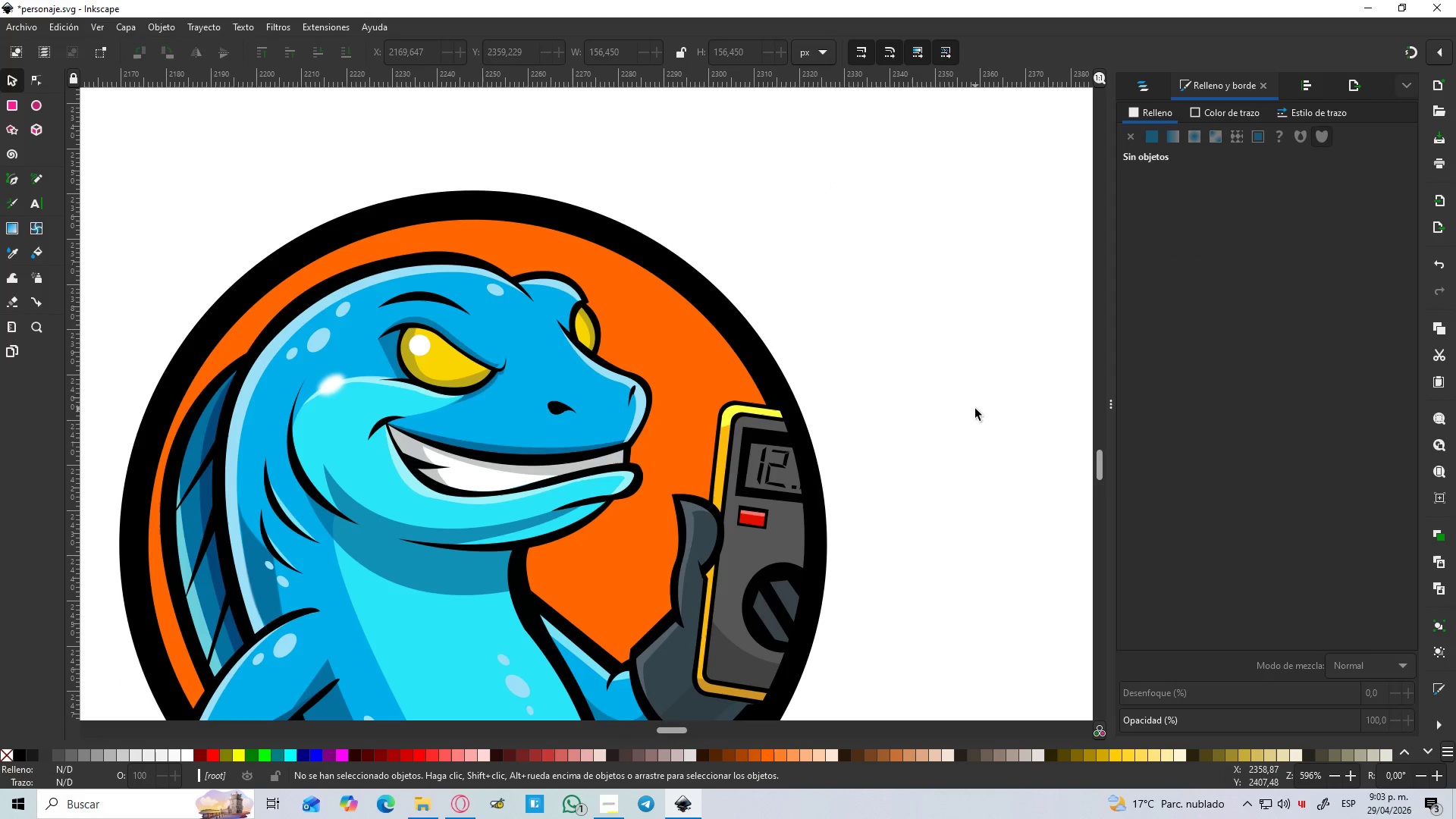 
hold_key(key=ControlLeft, duration=1.11)
 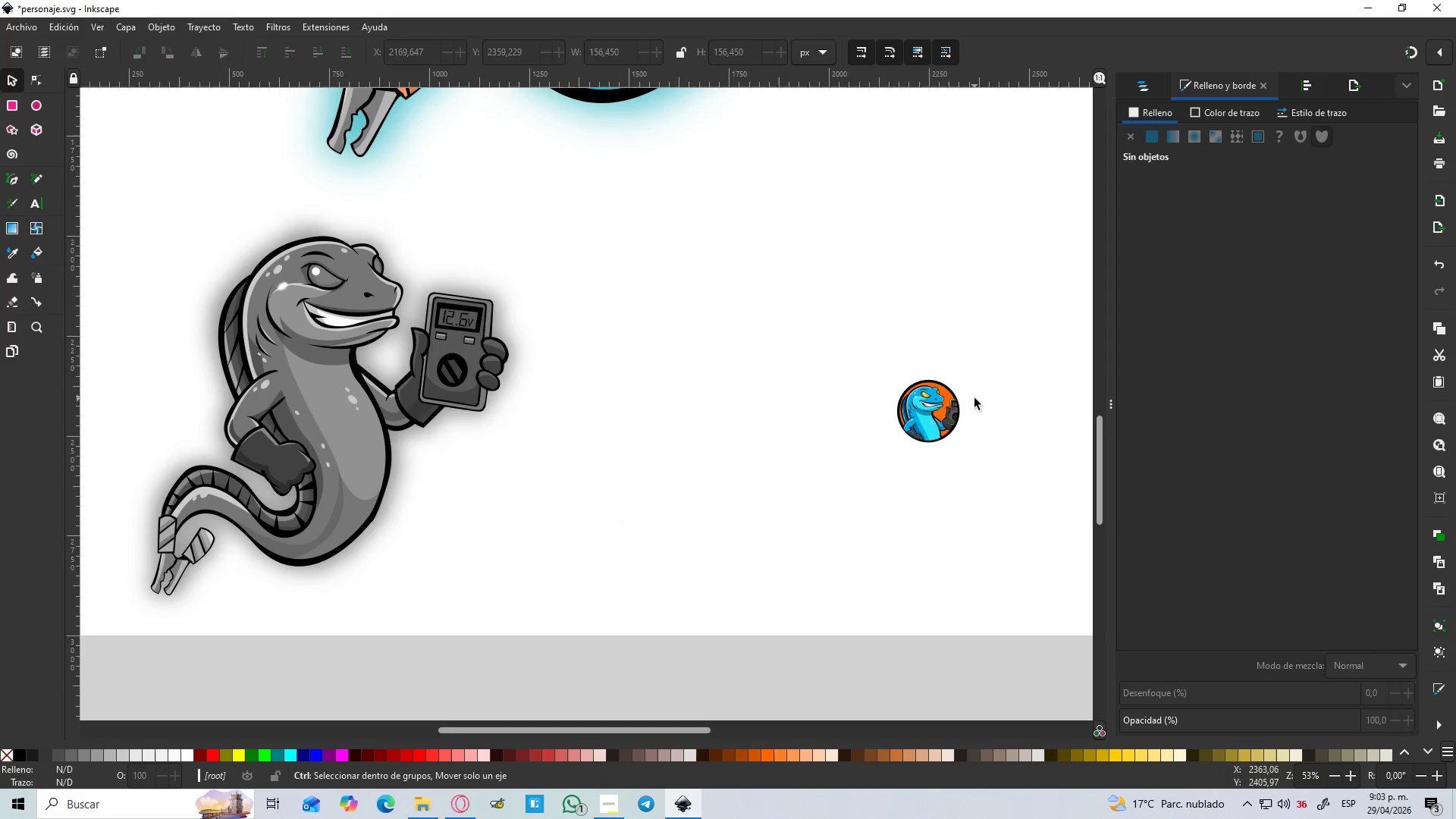 
hold_key(key=ControlLeft, duration=0.59)
 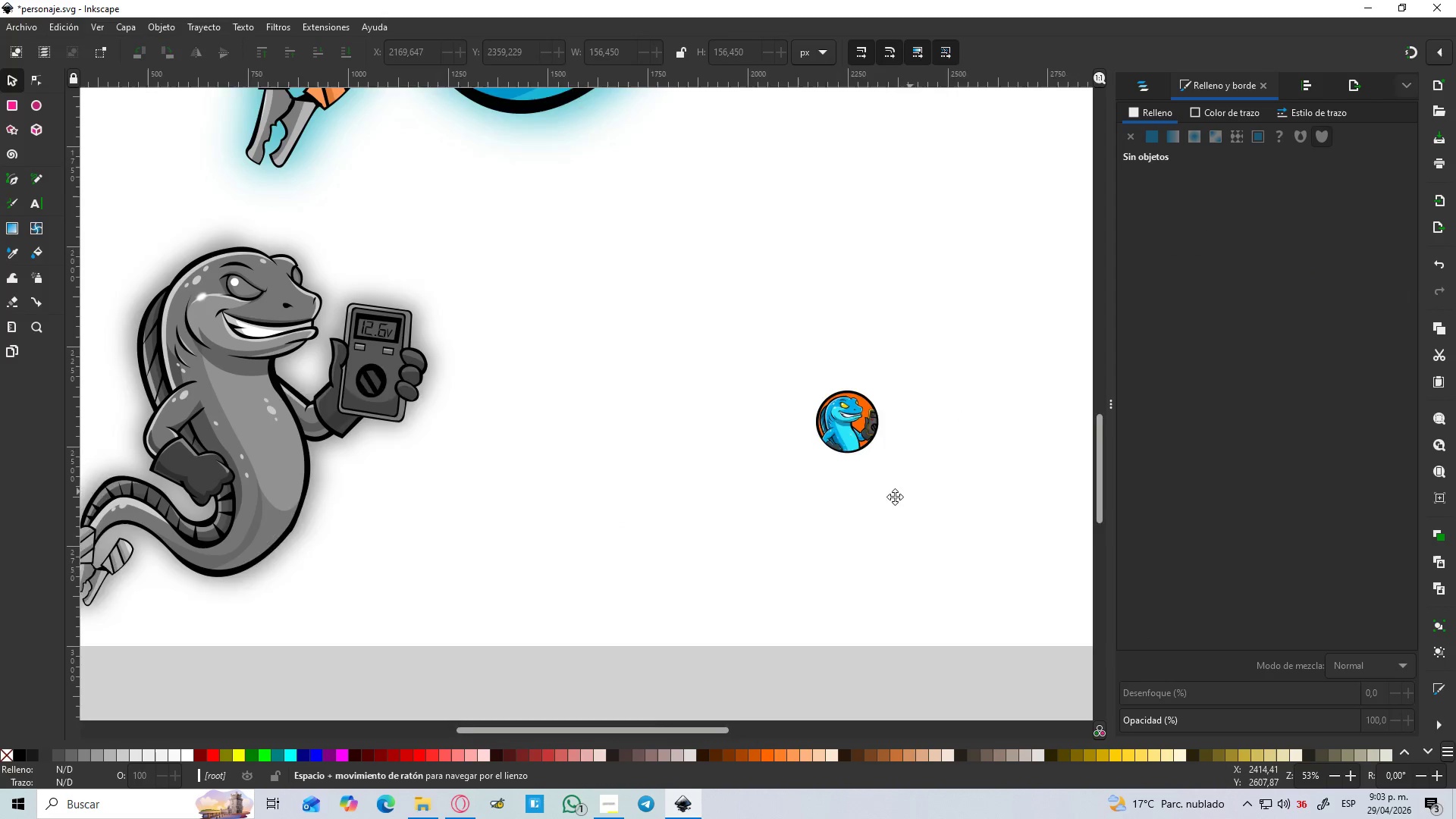 
scroll: coordinate [974, 398], scroll_direction: down, amount: 9.0
 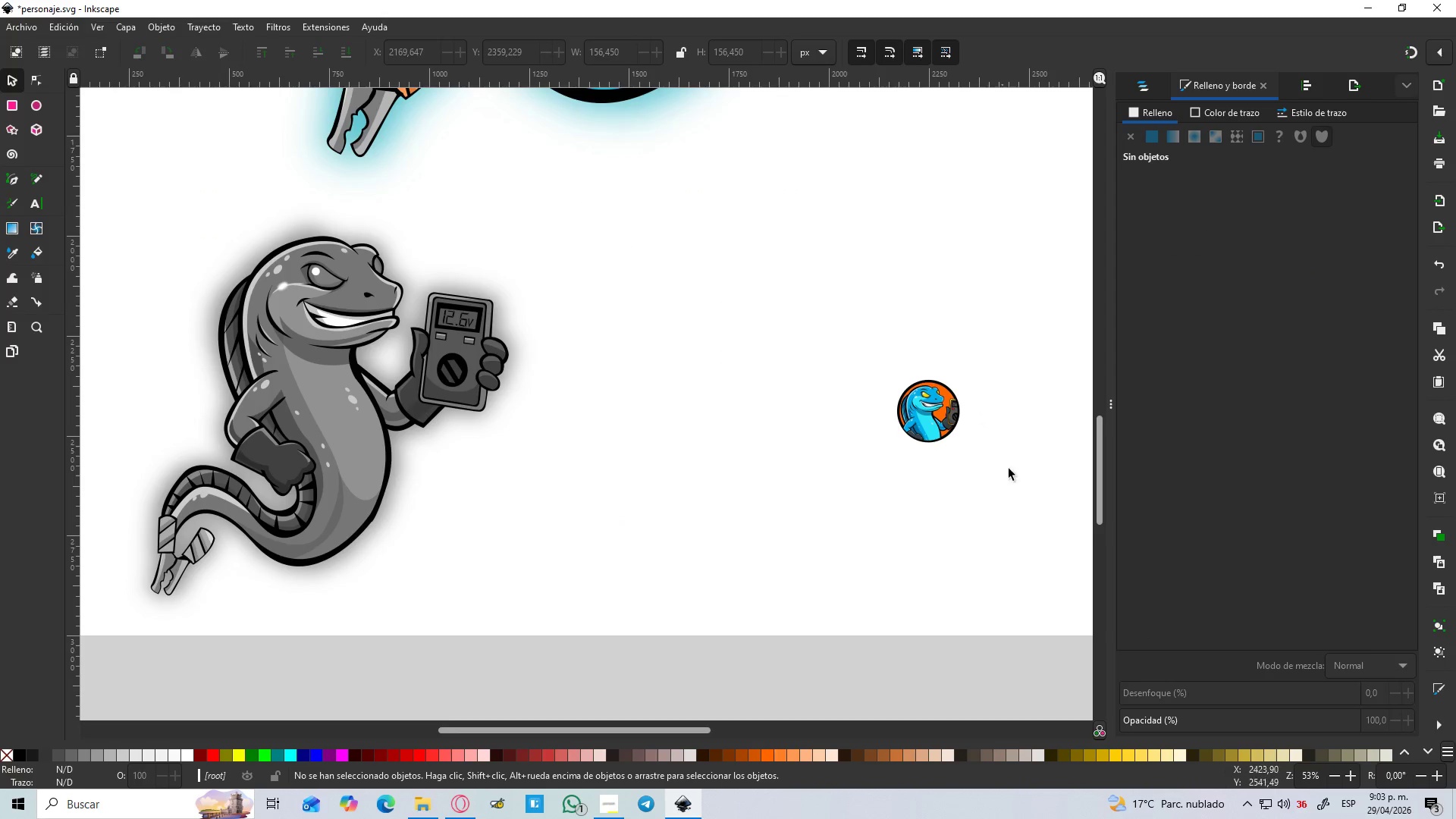 
hold_key(key=Space, duration=0.39)
 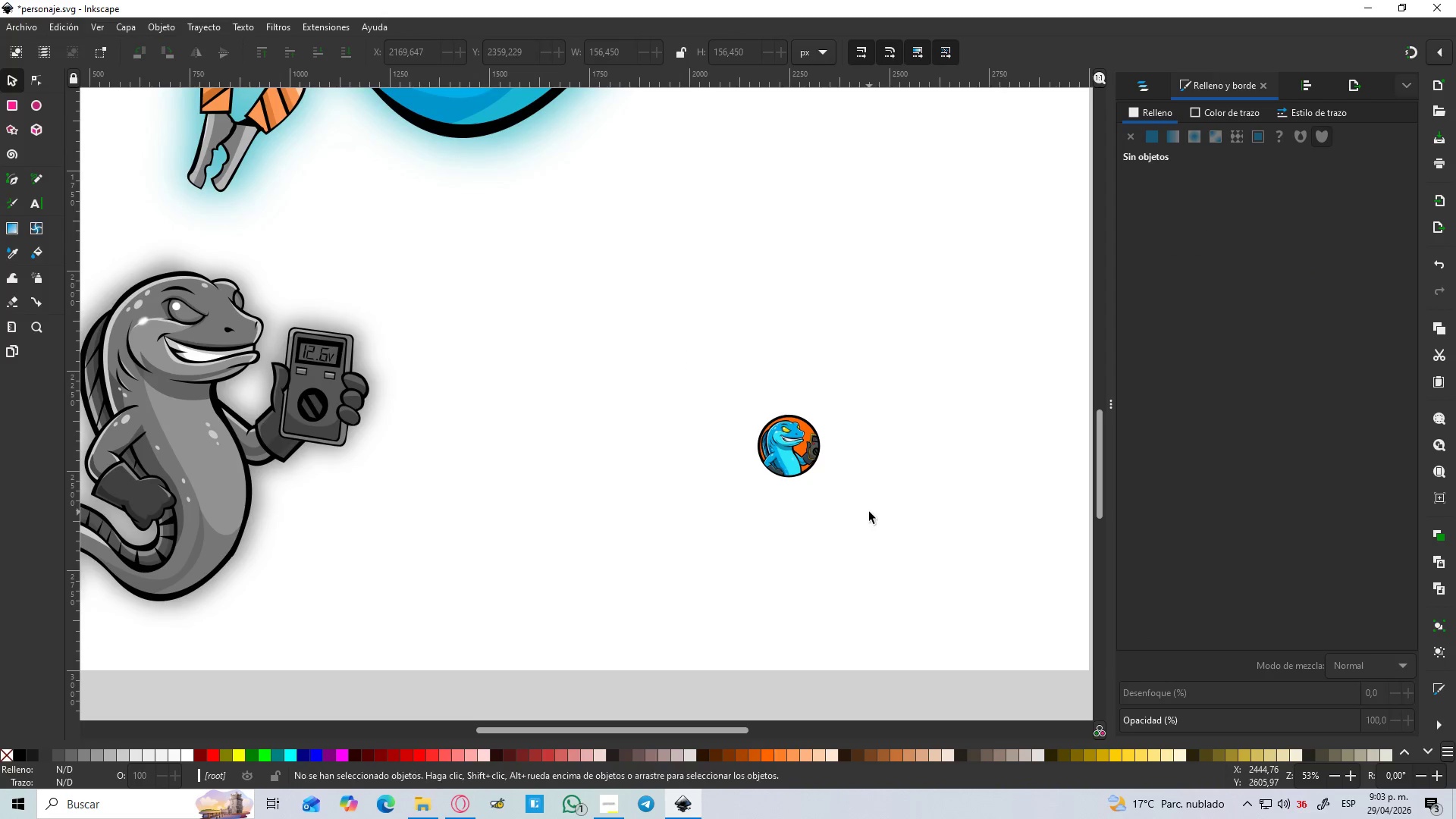 
hold_key(key=ControlLeft, duration=0.64)
scroll: coordinate [869, 512], scroll_direction: down, amount: 2.0
 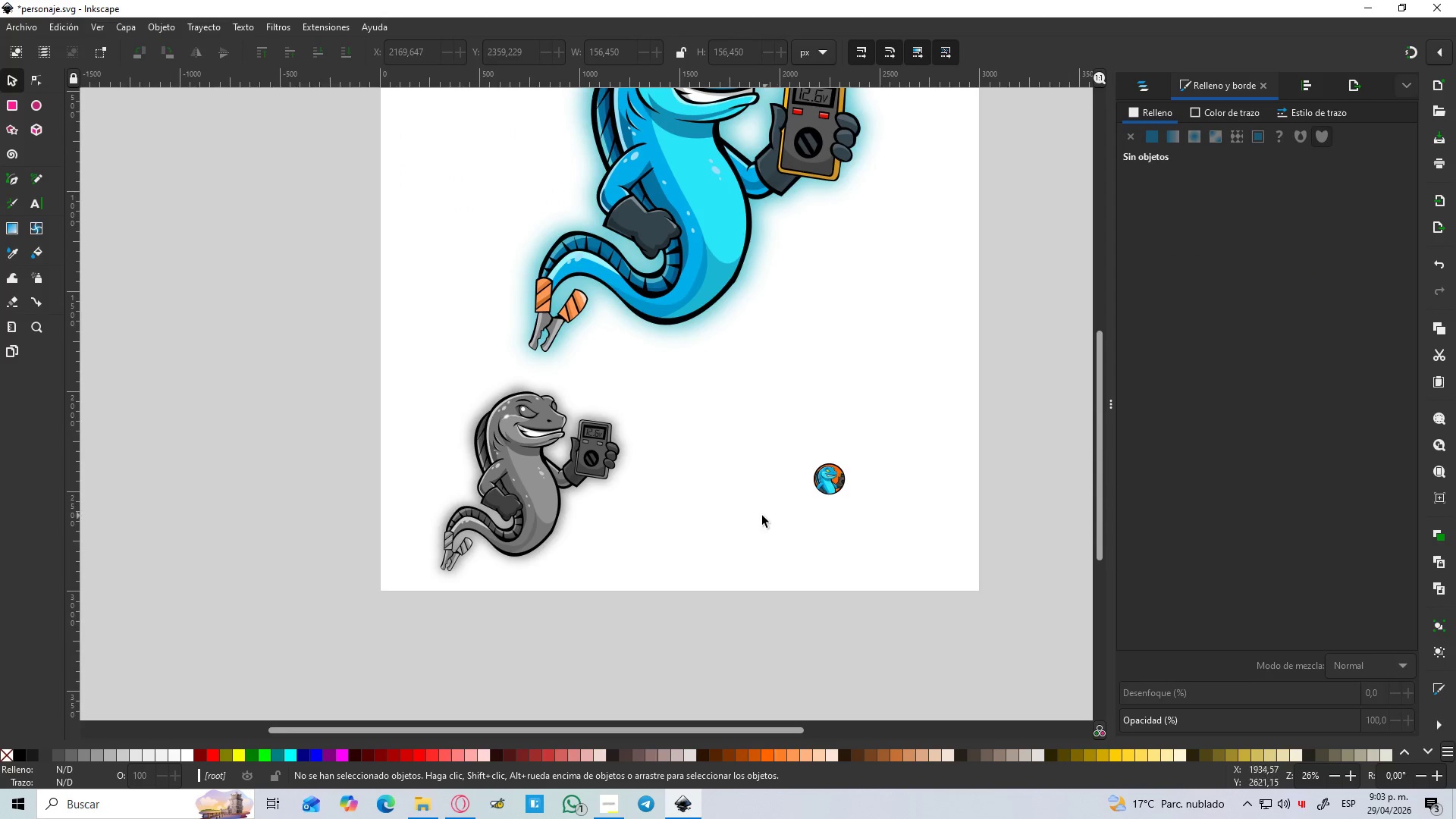 
hold_key(key=ControlLeft, duration=0.44)
scroll: coordinate [866, 507], scroll_direction: down, amount: 1.0
 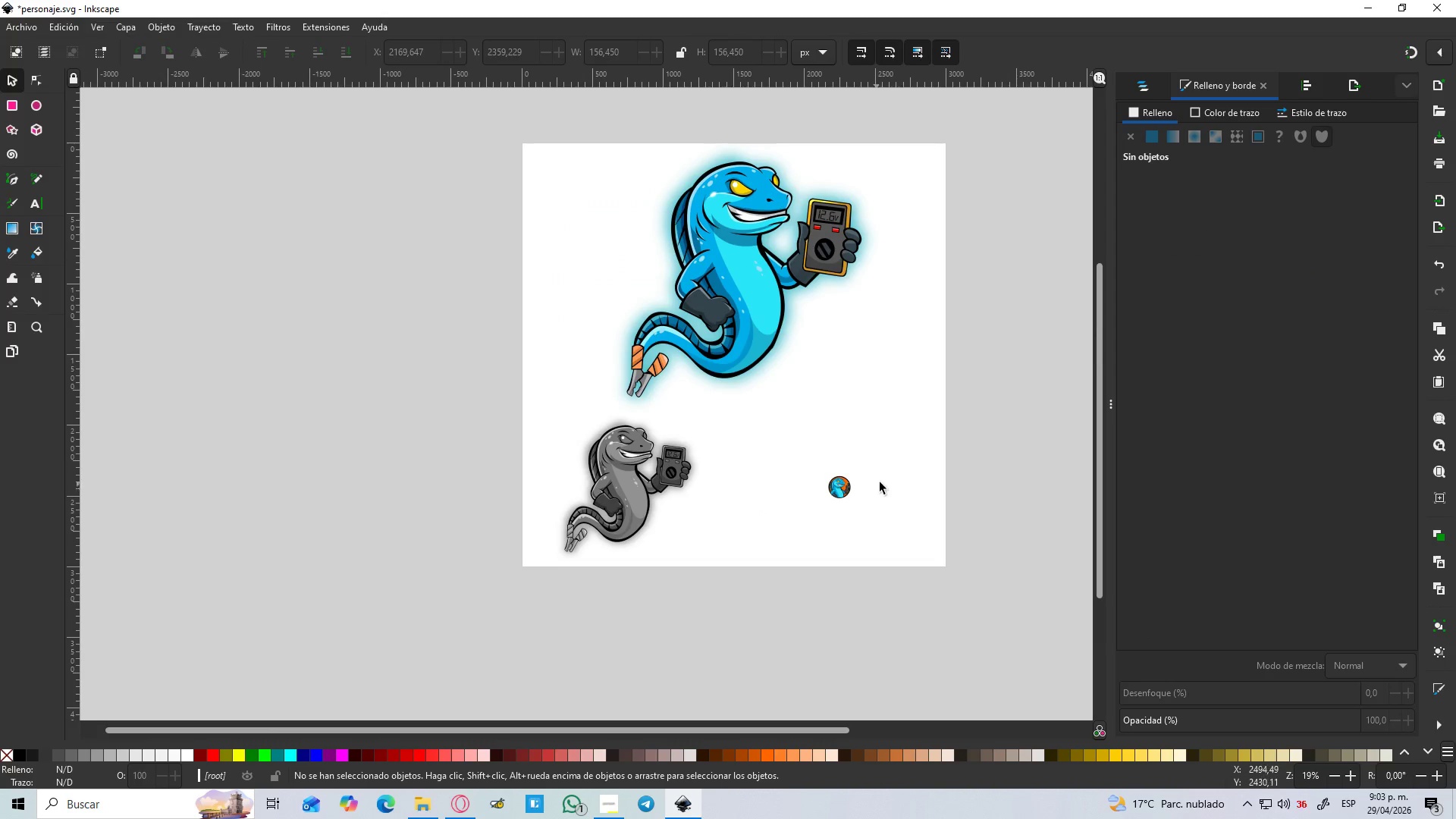 
hold_key(key=Space, duration=1.41)
 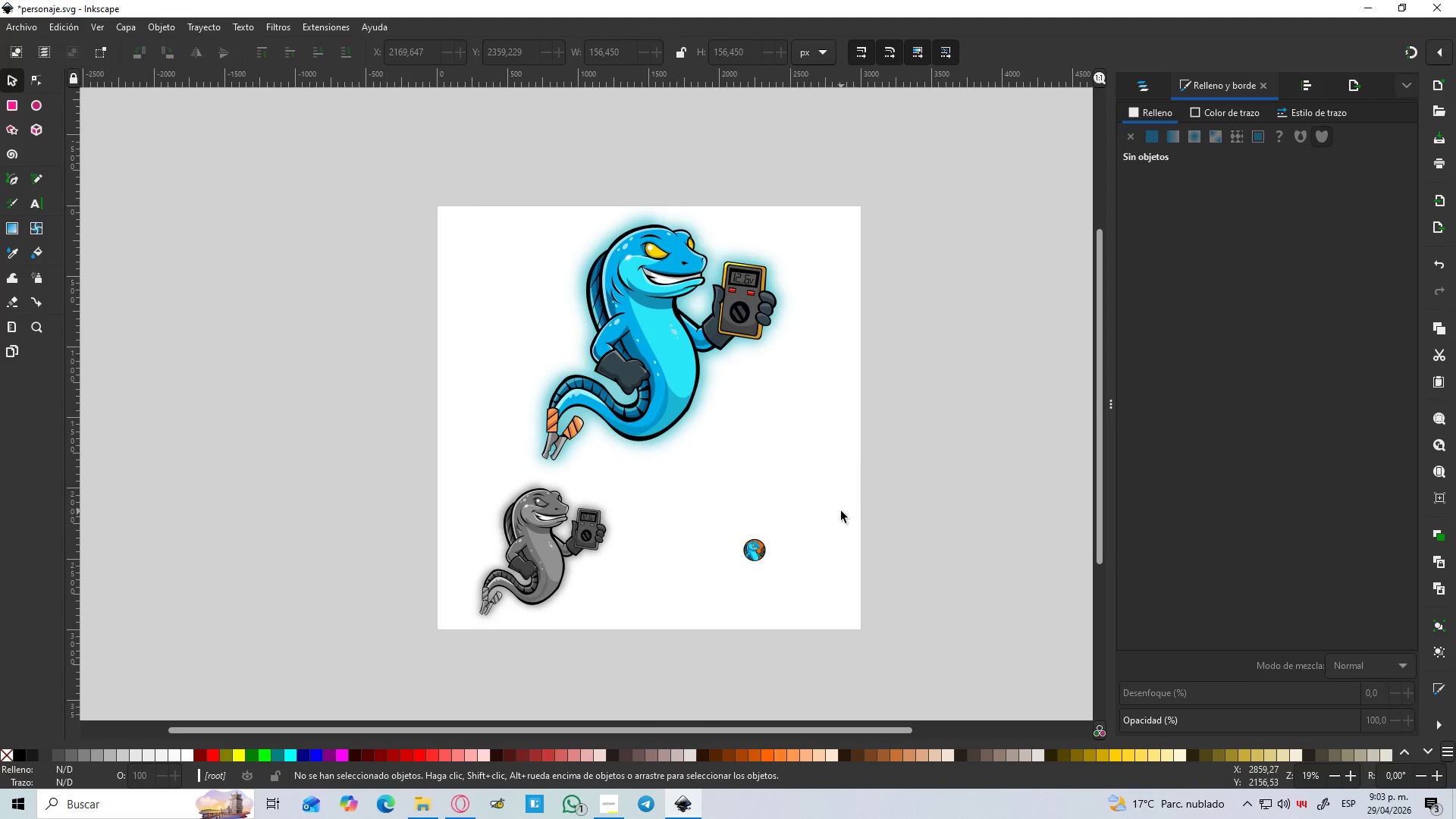 
hold_key(key=ControlLeft, duration=0.97)
 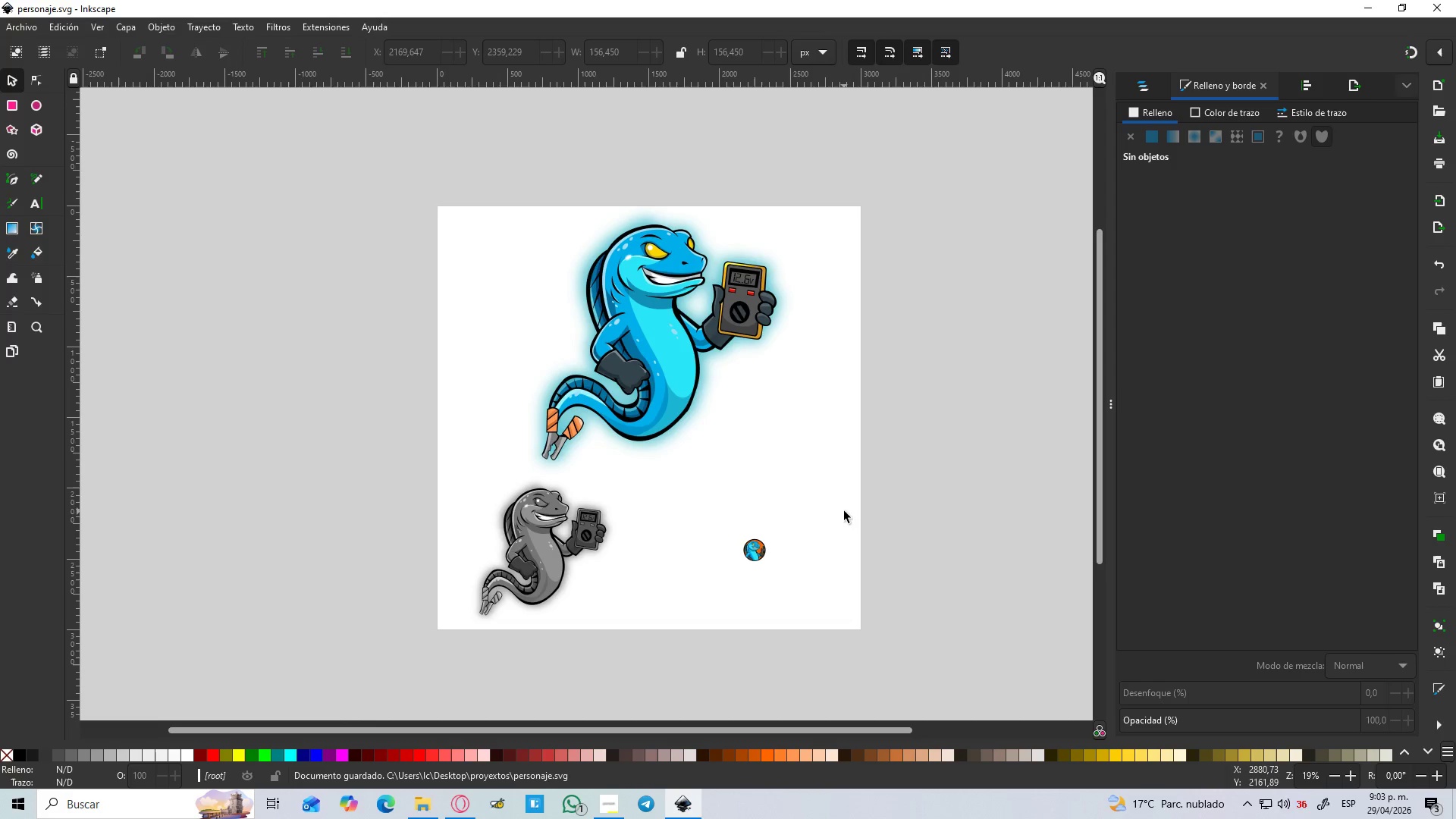 